 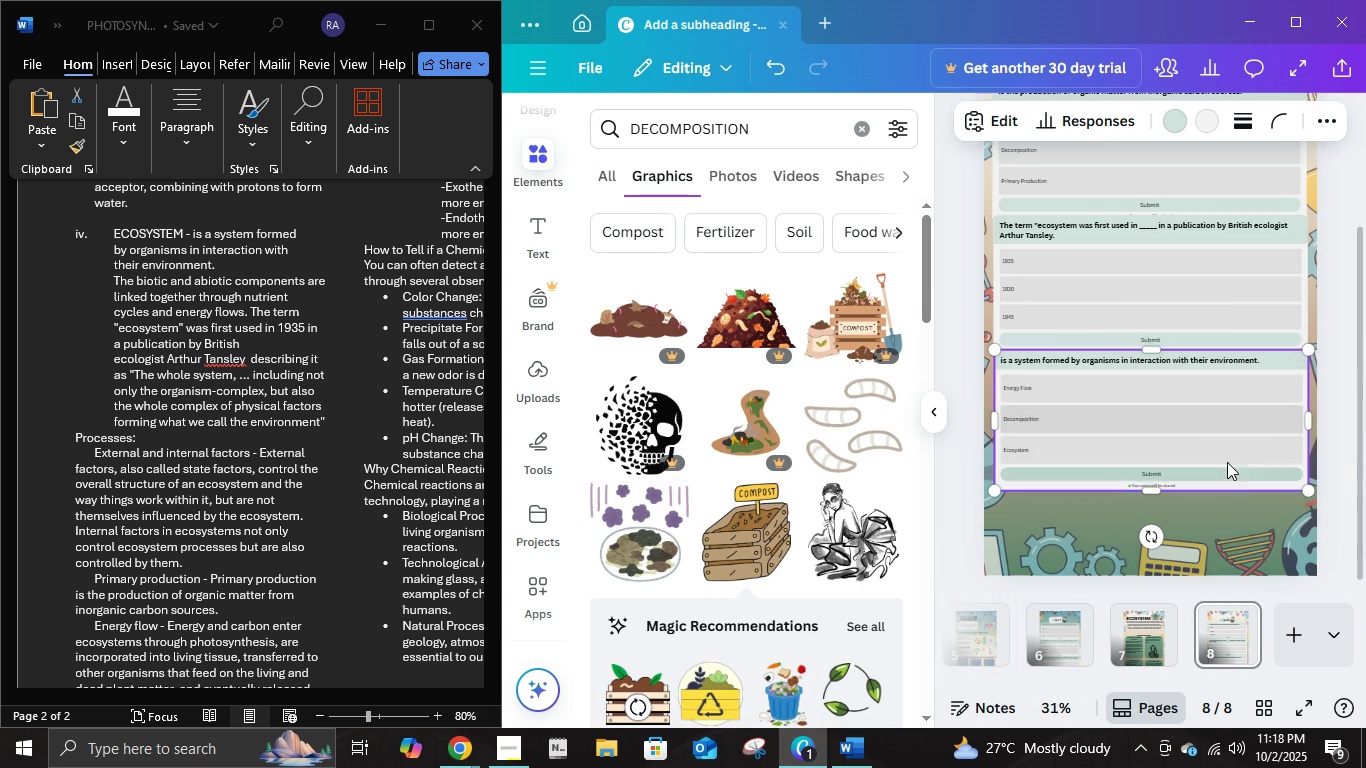 
left_click([945, 419])
 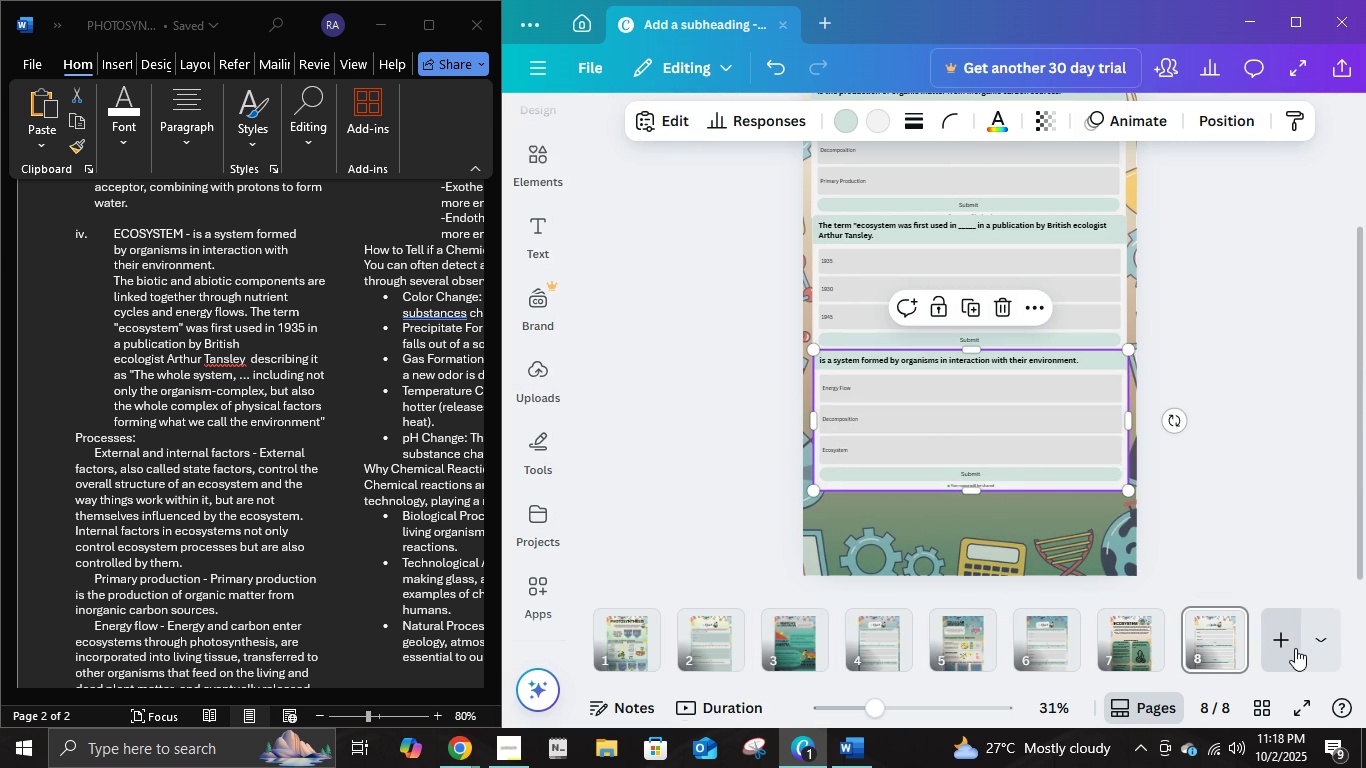 
left_click([1288, 648])
 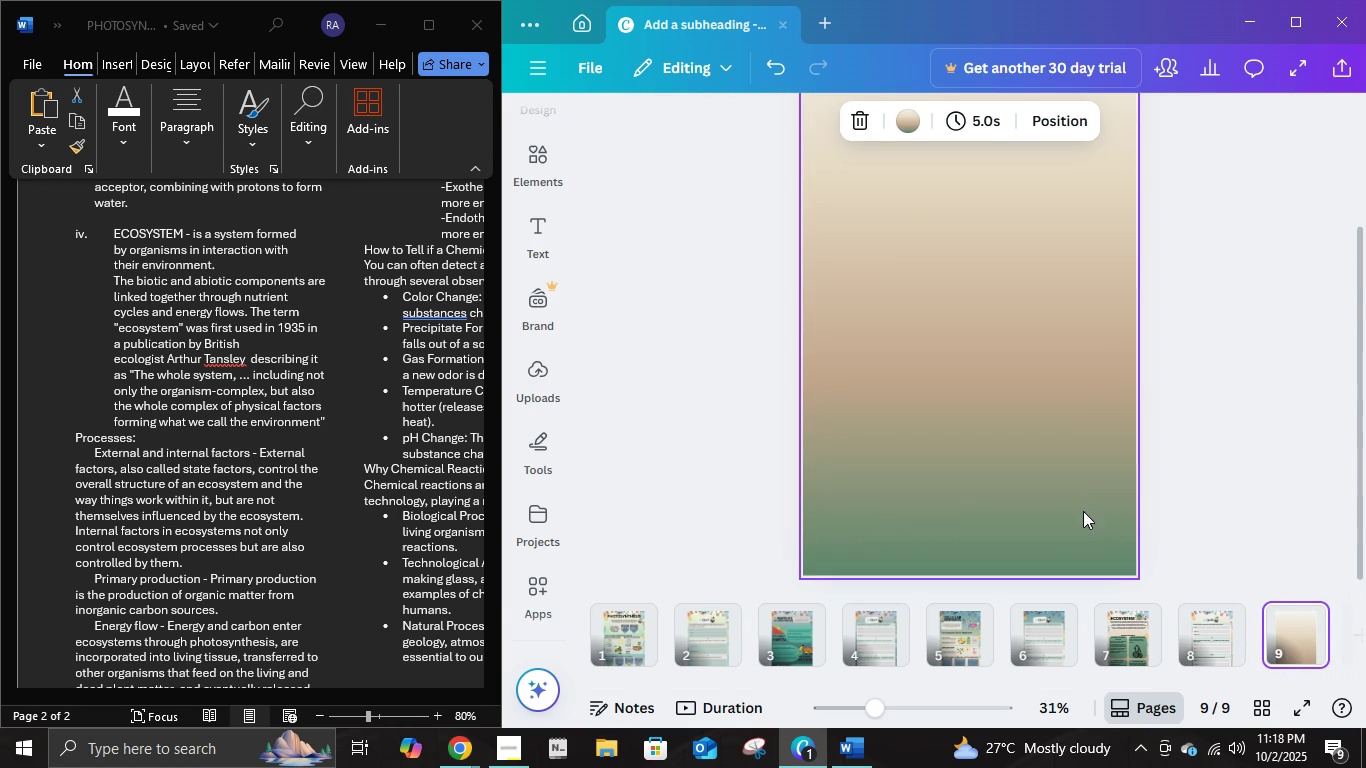 
left_click([1086, 512])
 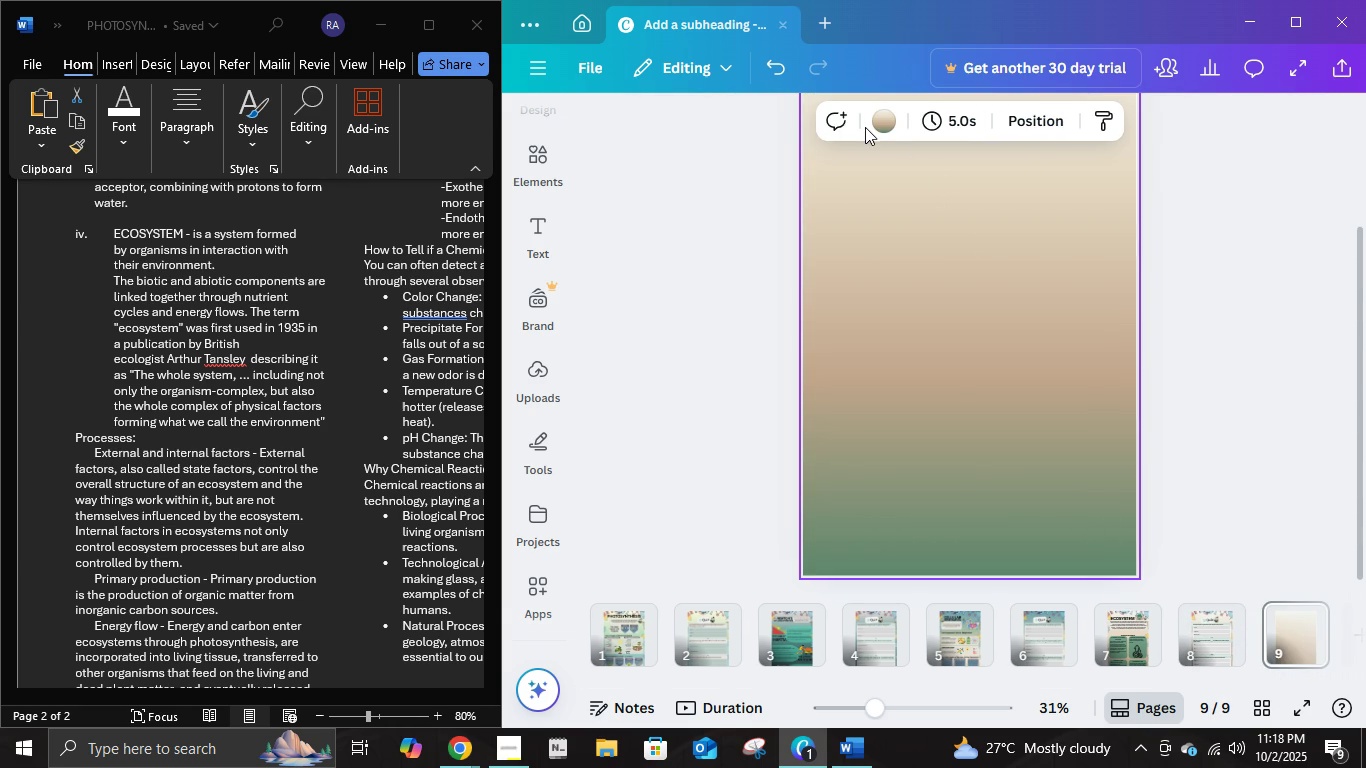 
left_click([865, 127])
 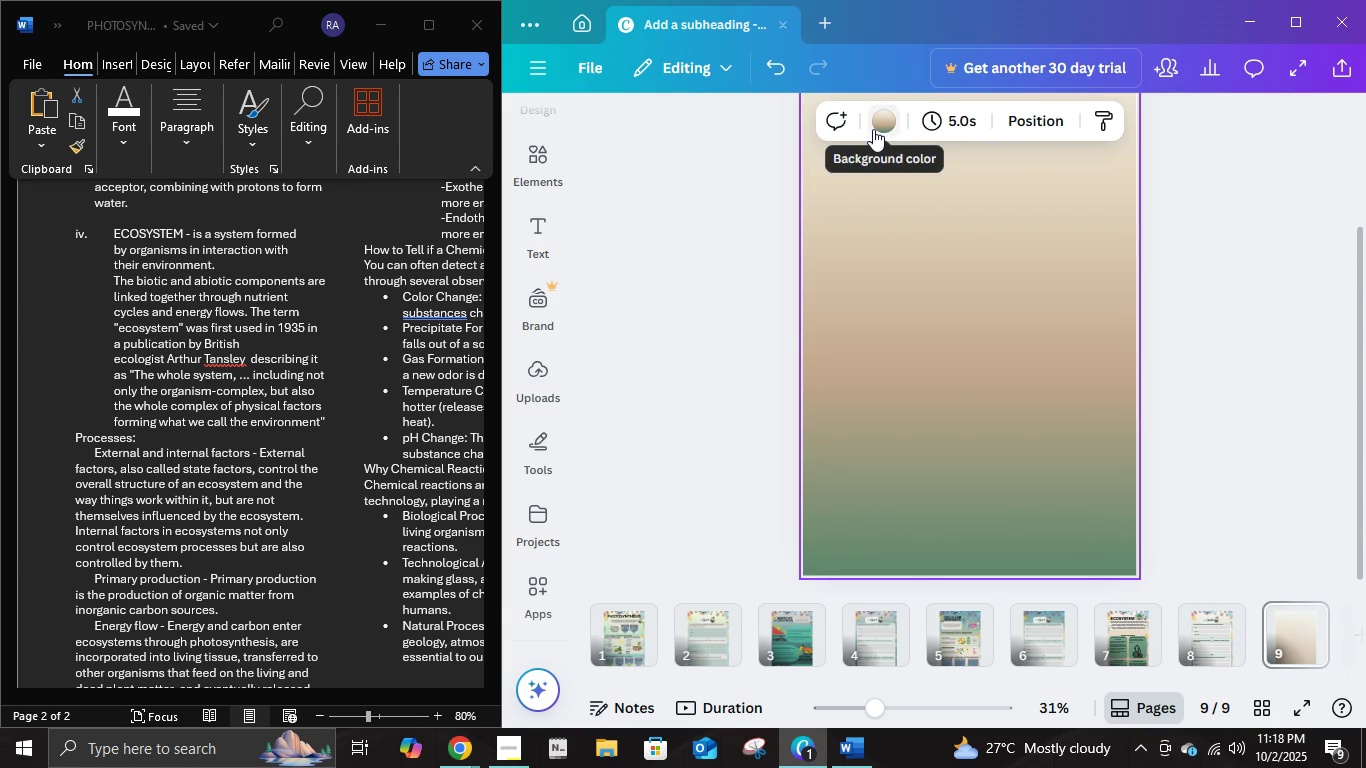 
left_click([873, 129])
 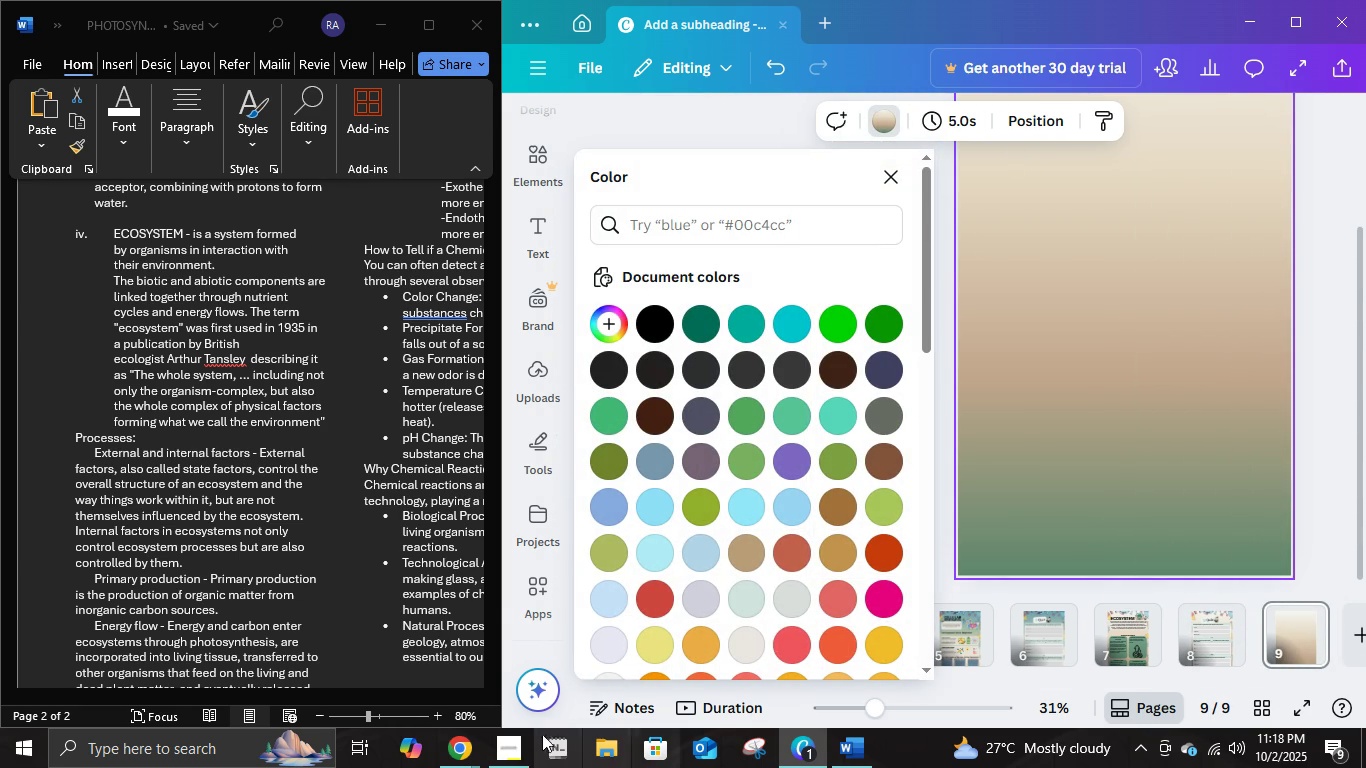 
left_click([478, 748])
 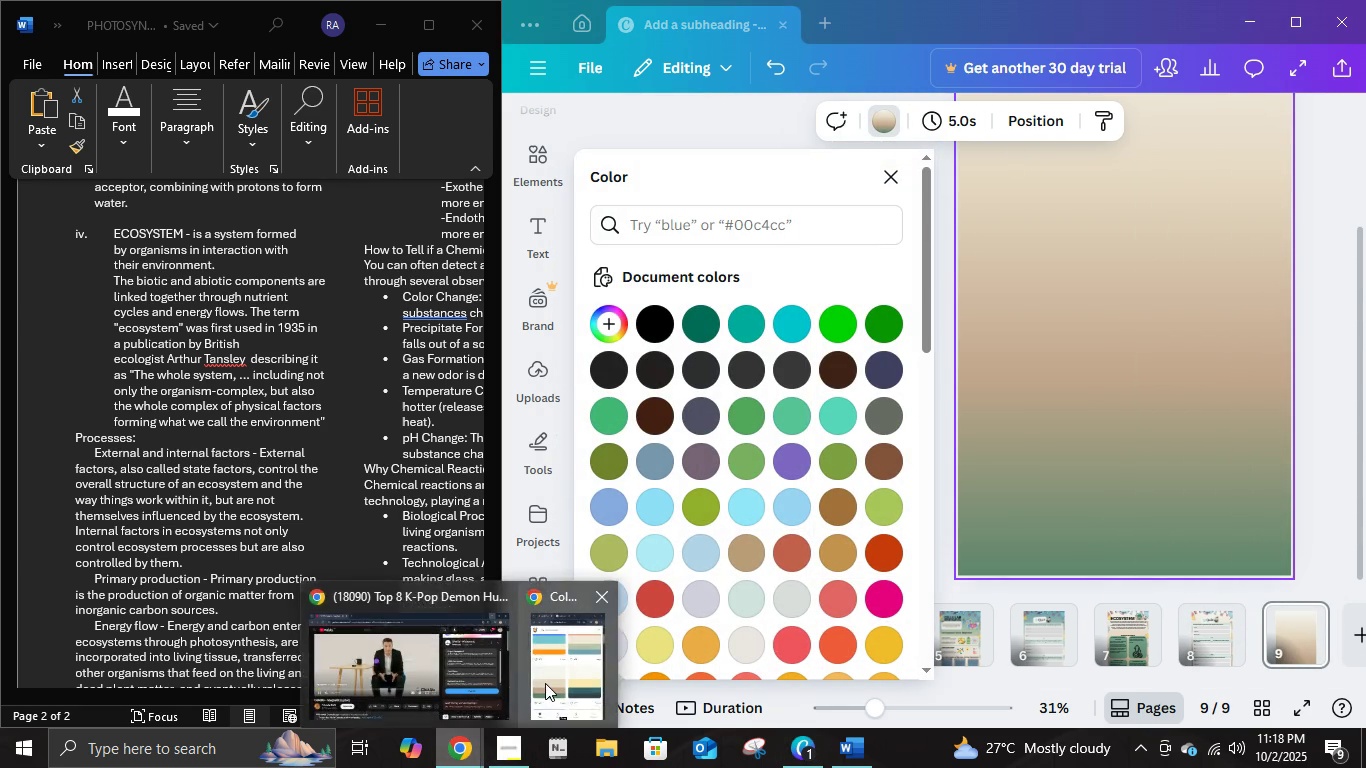 
left_click([545, 683])
 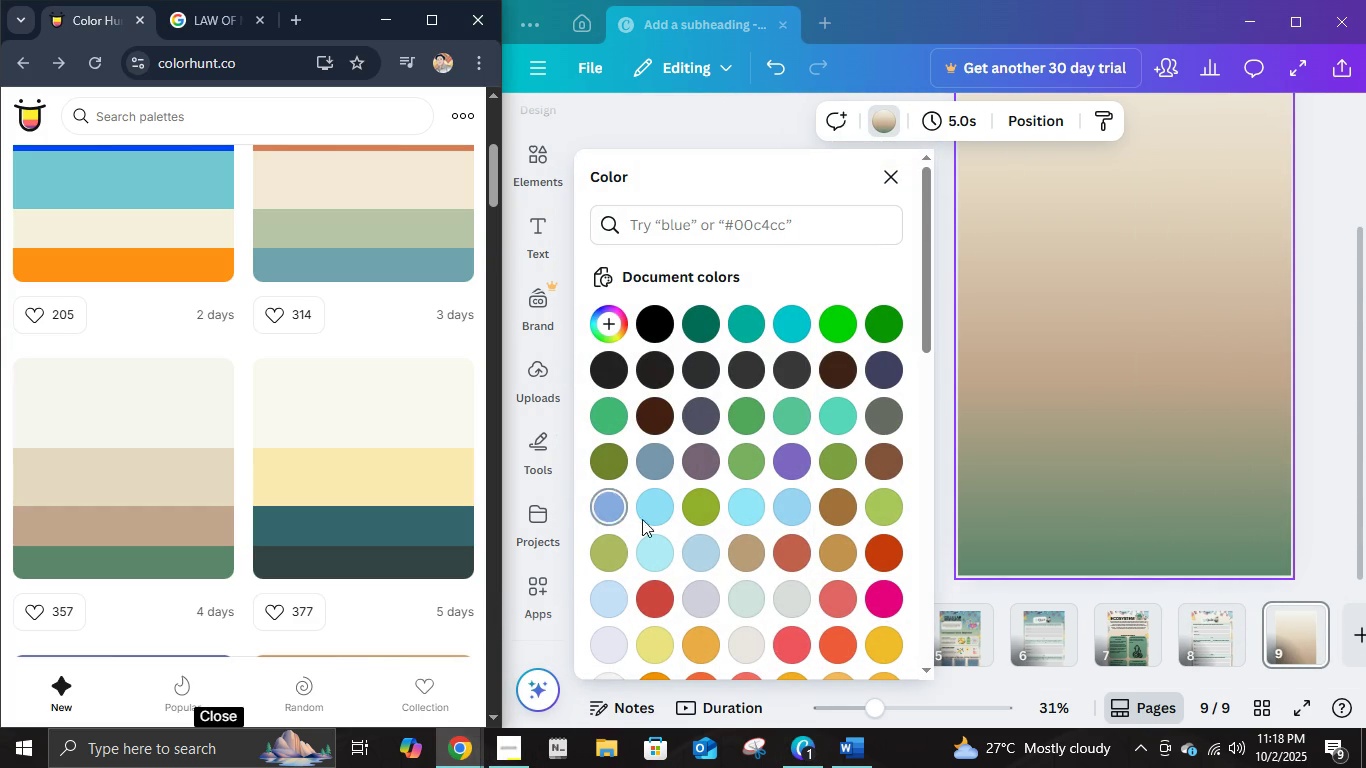 
scroll: coordinate [719, 483], scroll_direction: down, amount: 4.0
 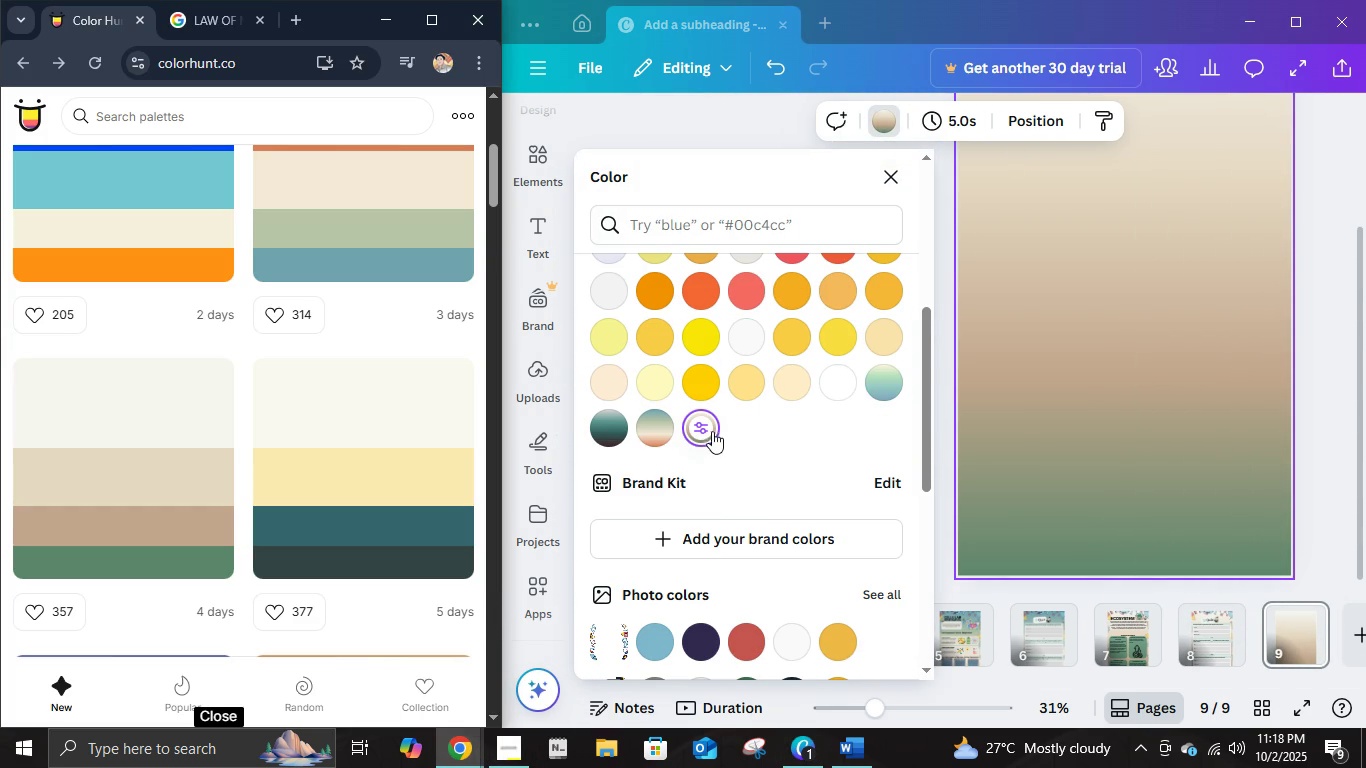 
left_click([711, 431])
 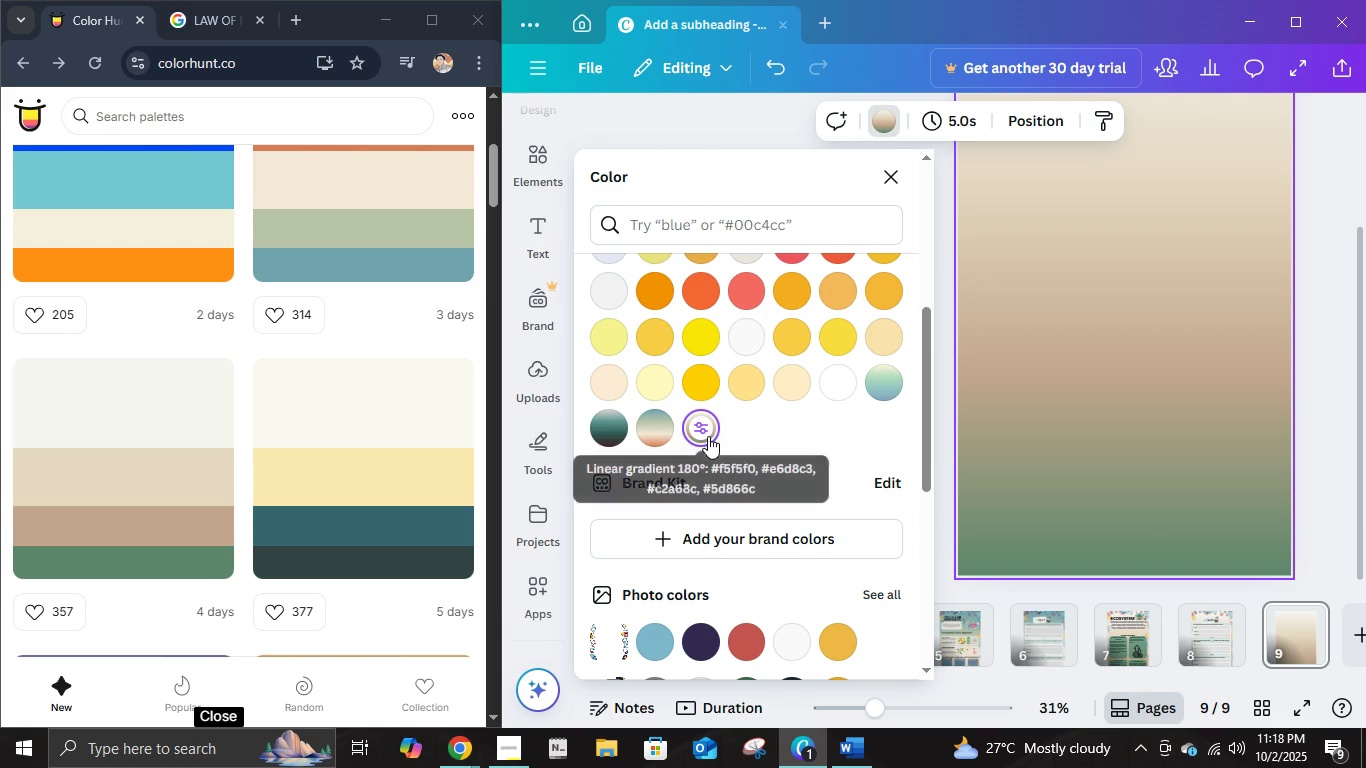 
left_click([705, 429])
 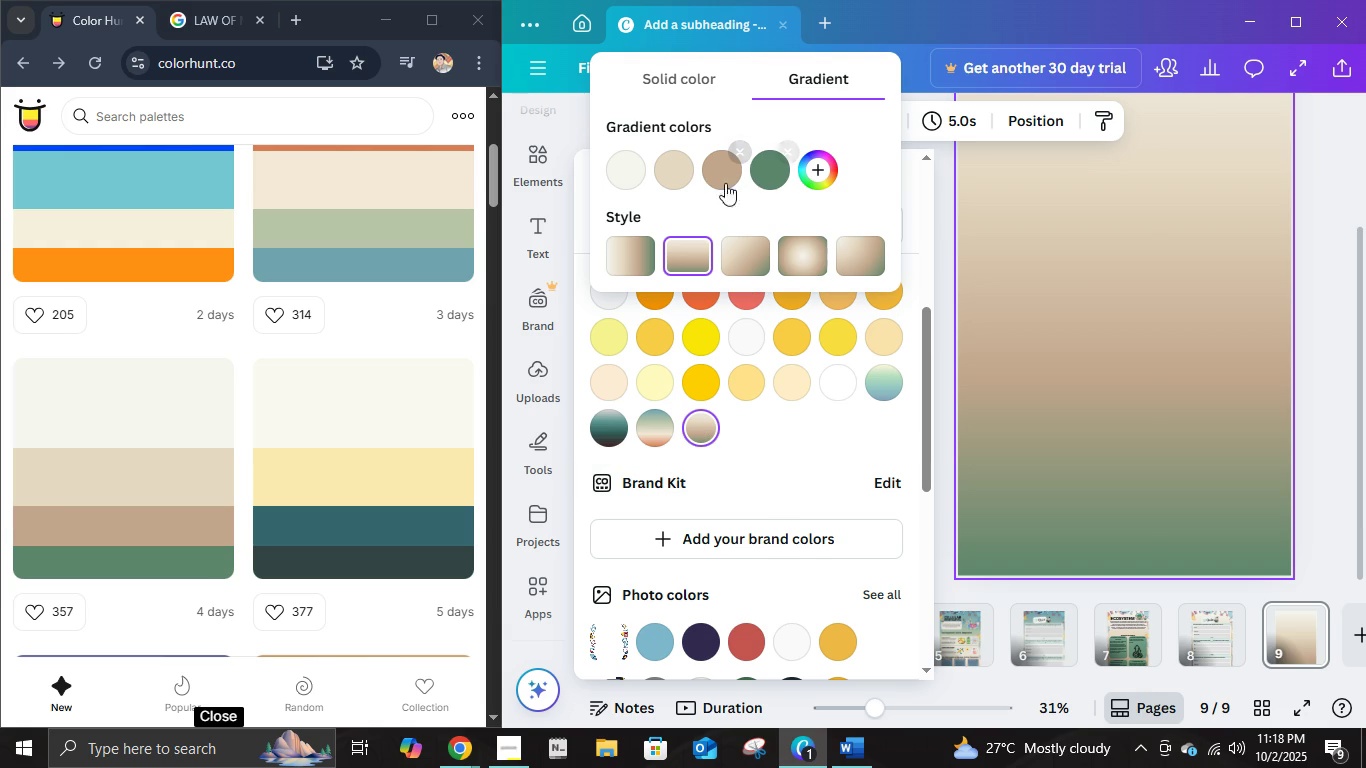 
left_click([769, 175])
 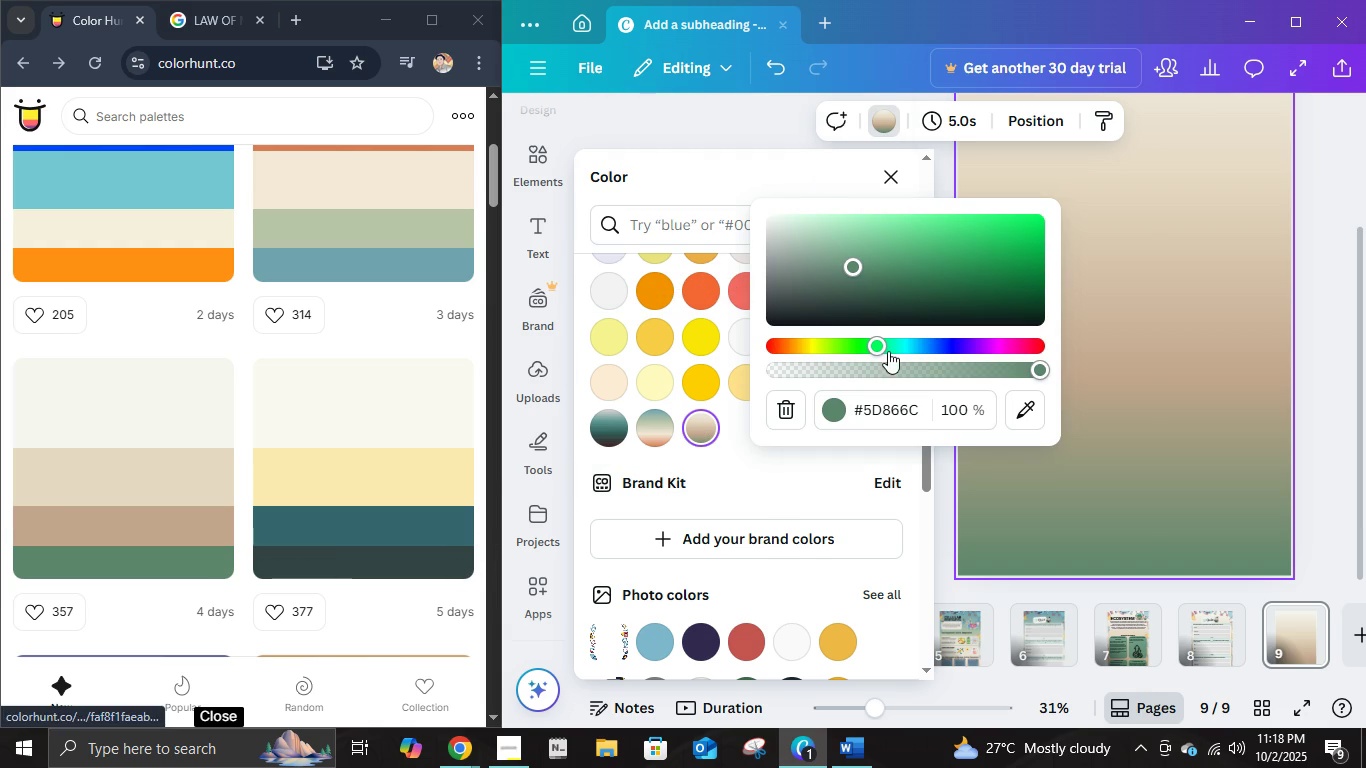 
left_click([872, 414])
 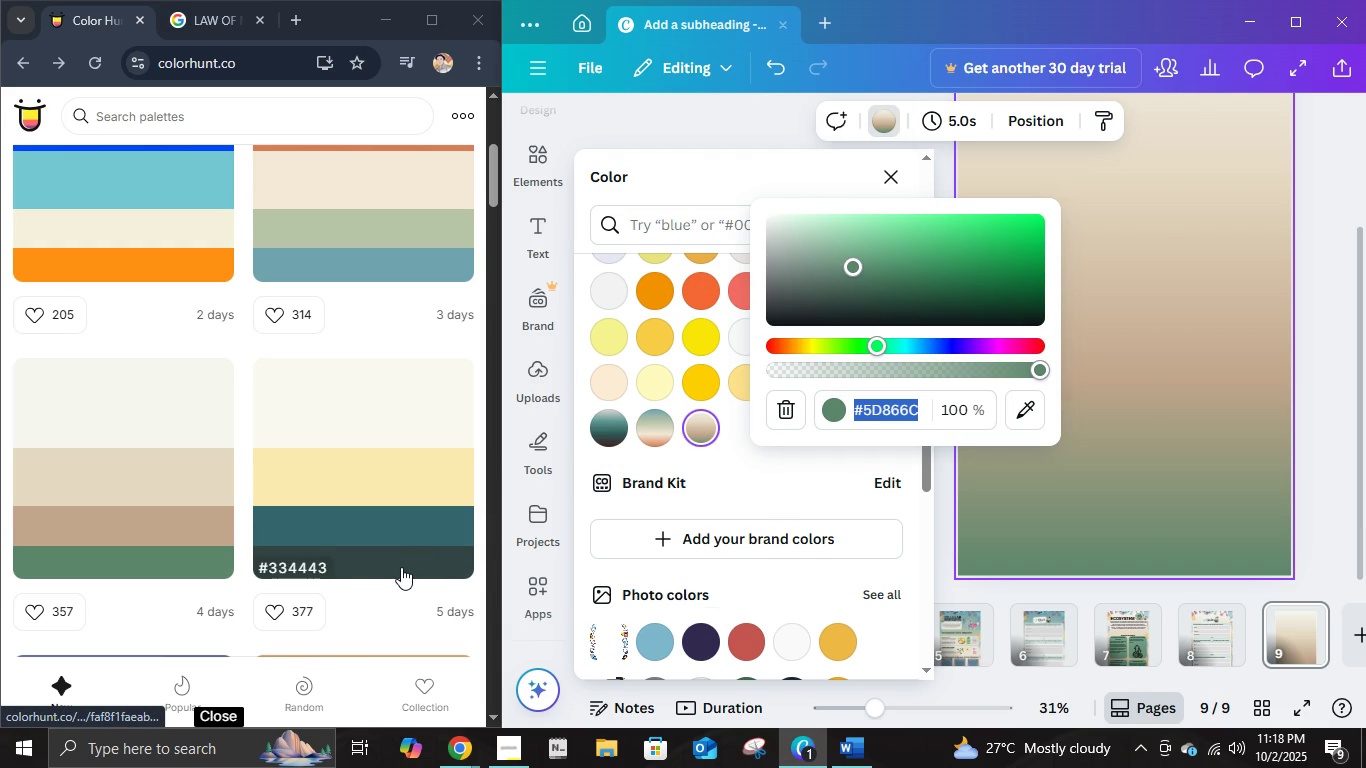 
key(Numpad3)
 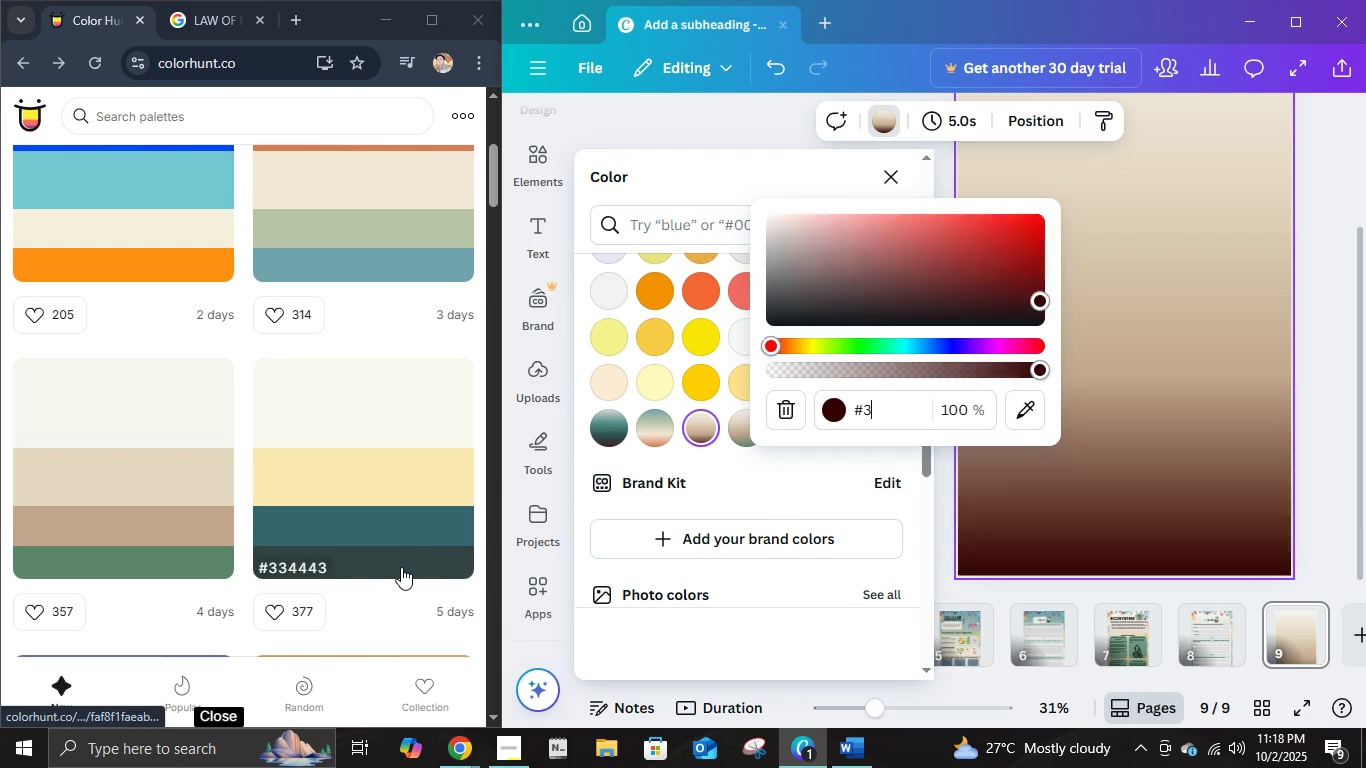 
key(Numpad3)
 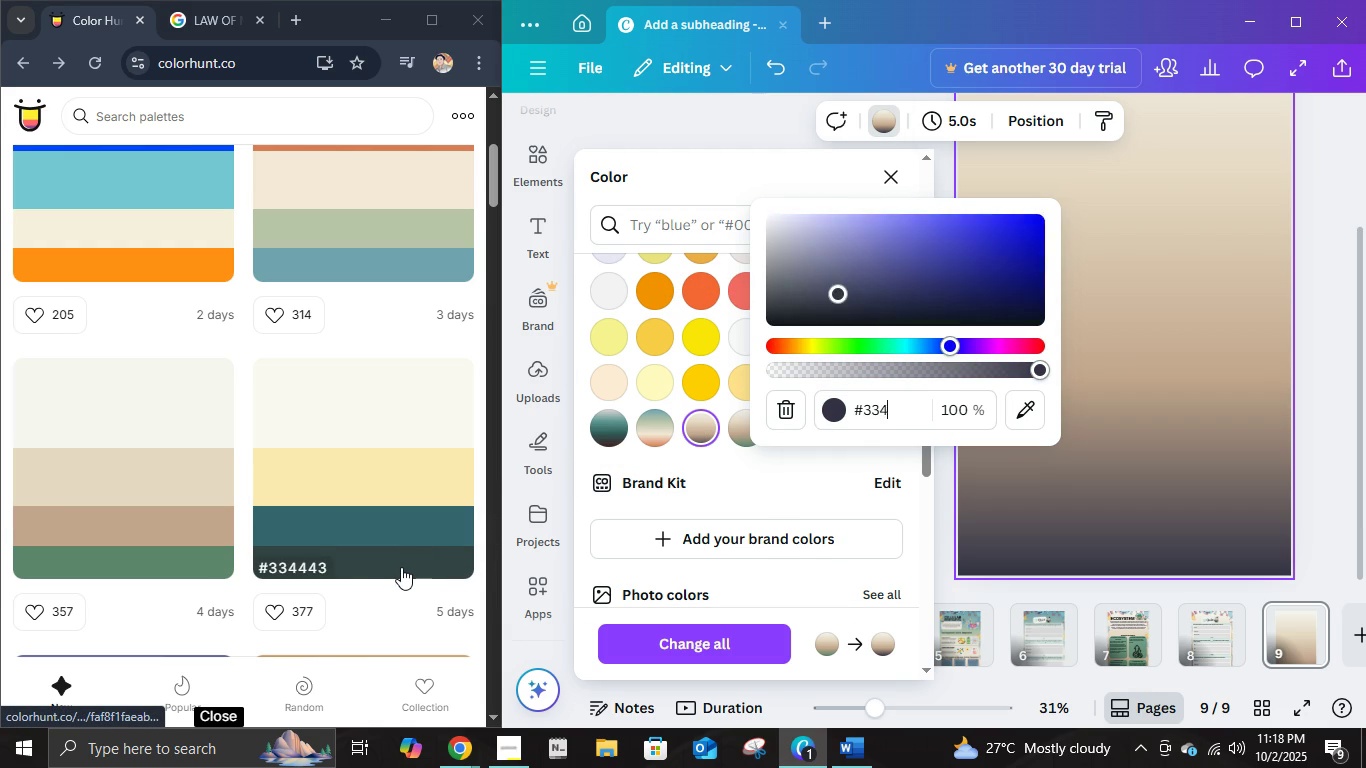 
key(Numpad4)
 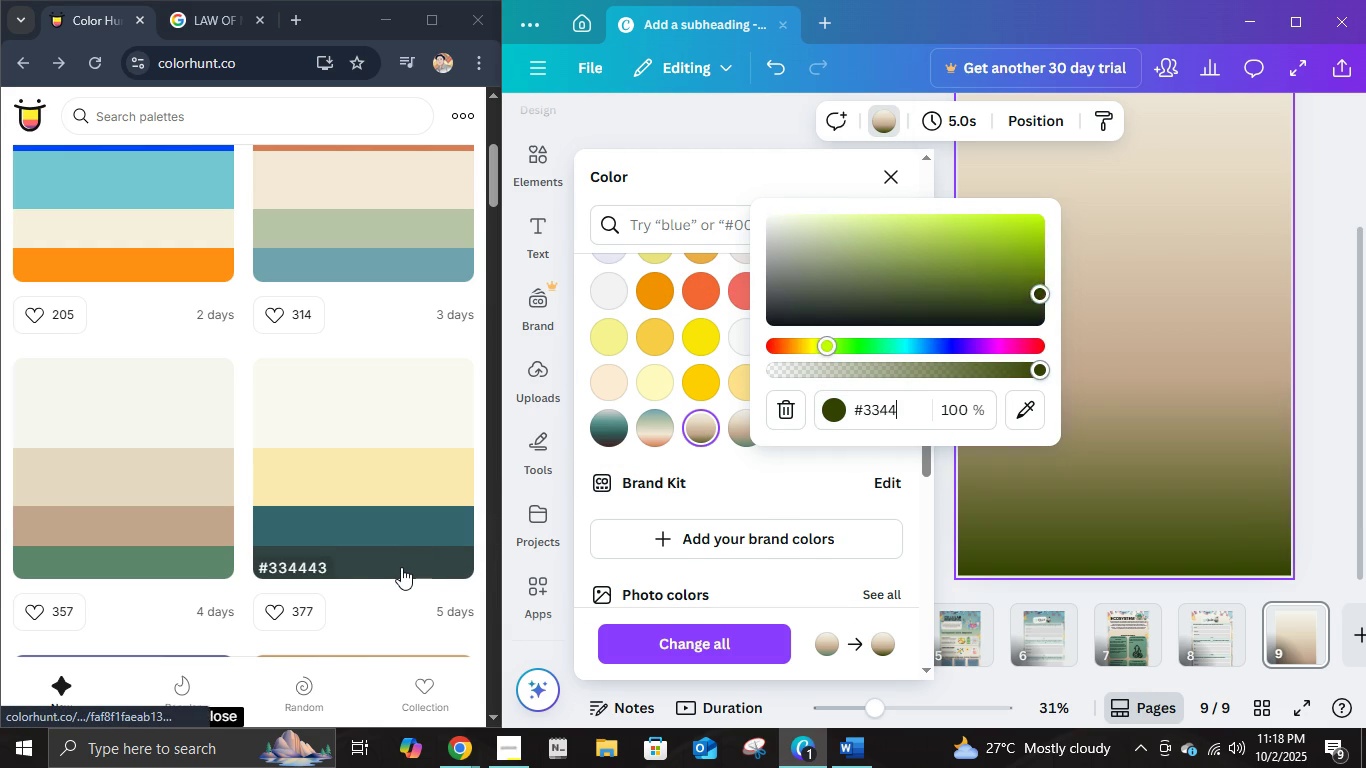 
key(Numpad4)
 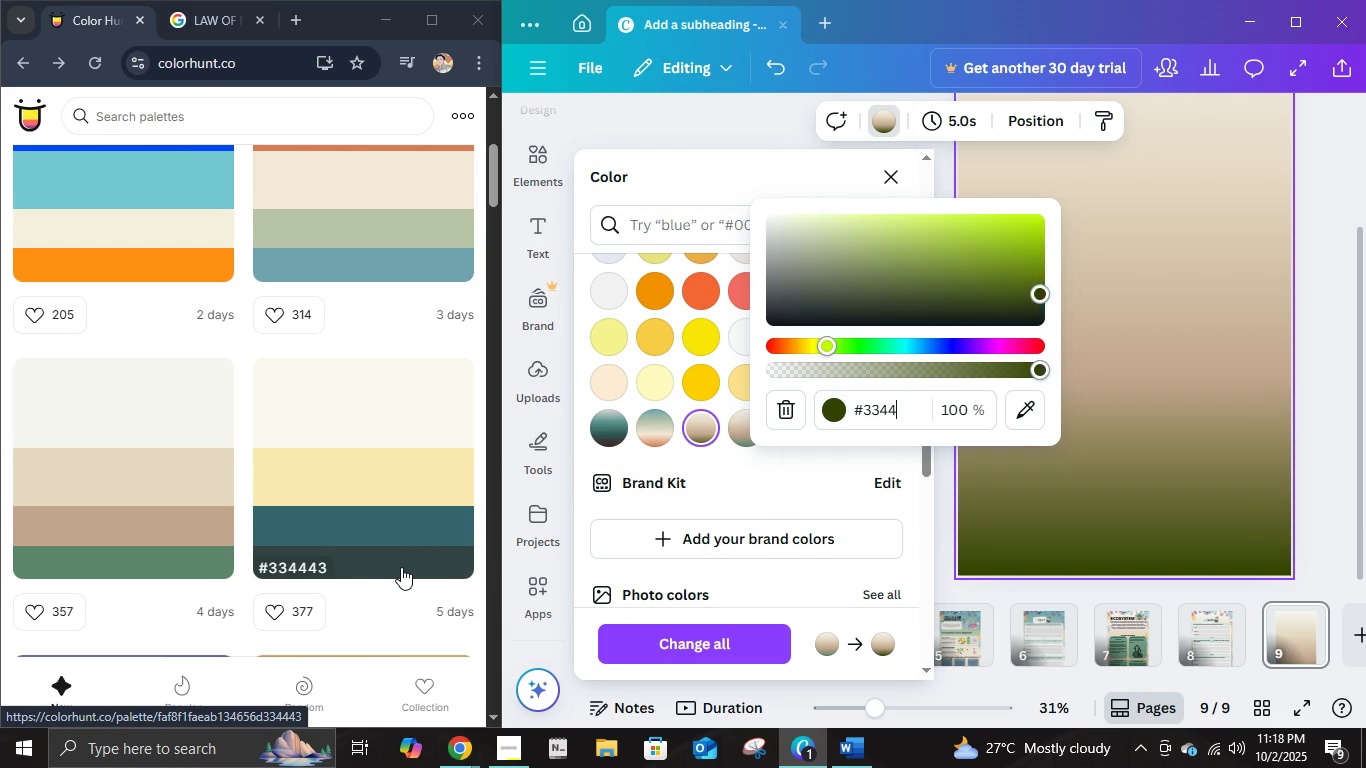 
key(Numpad4)
 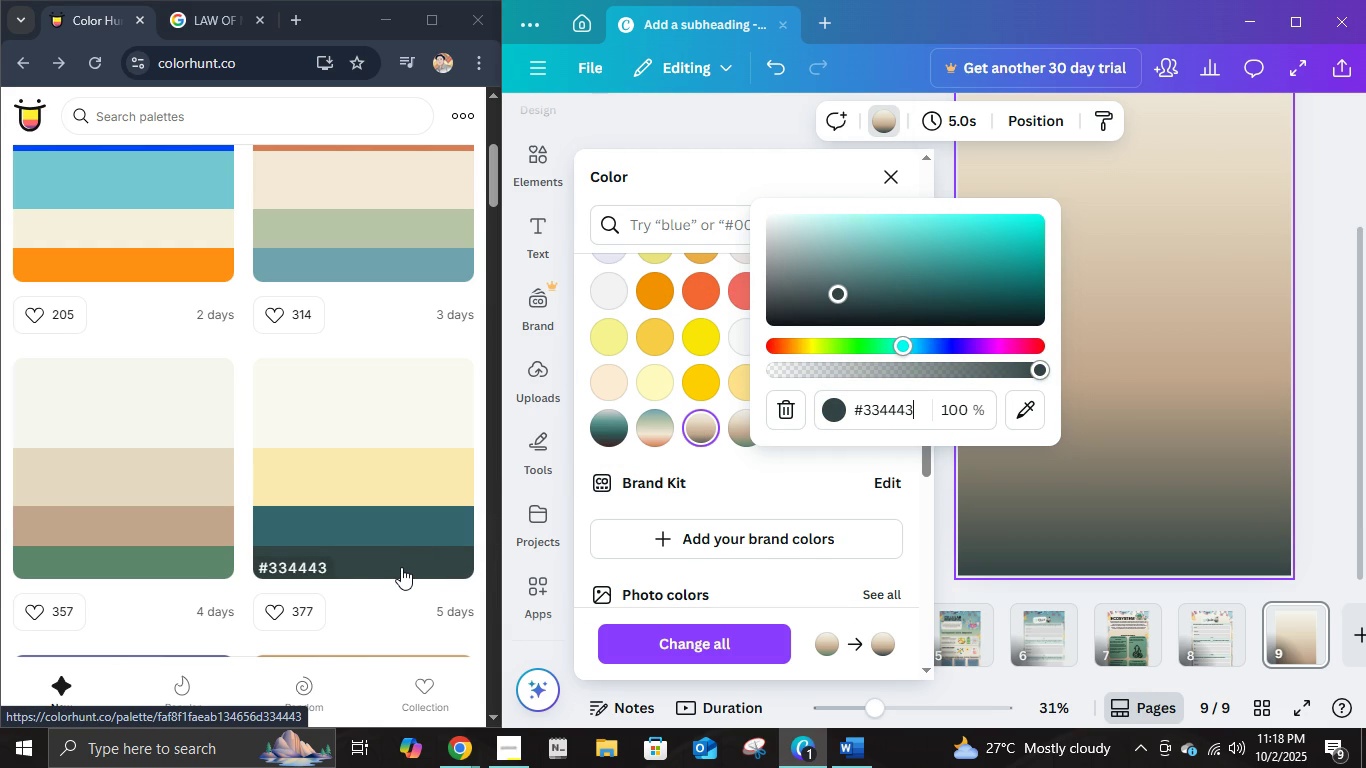 
key(Numpad3)
 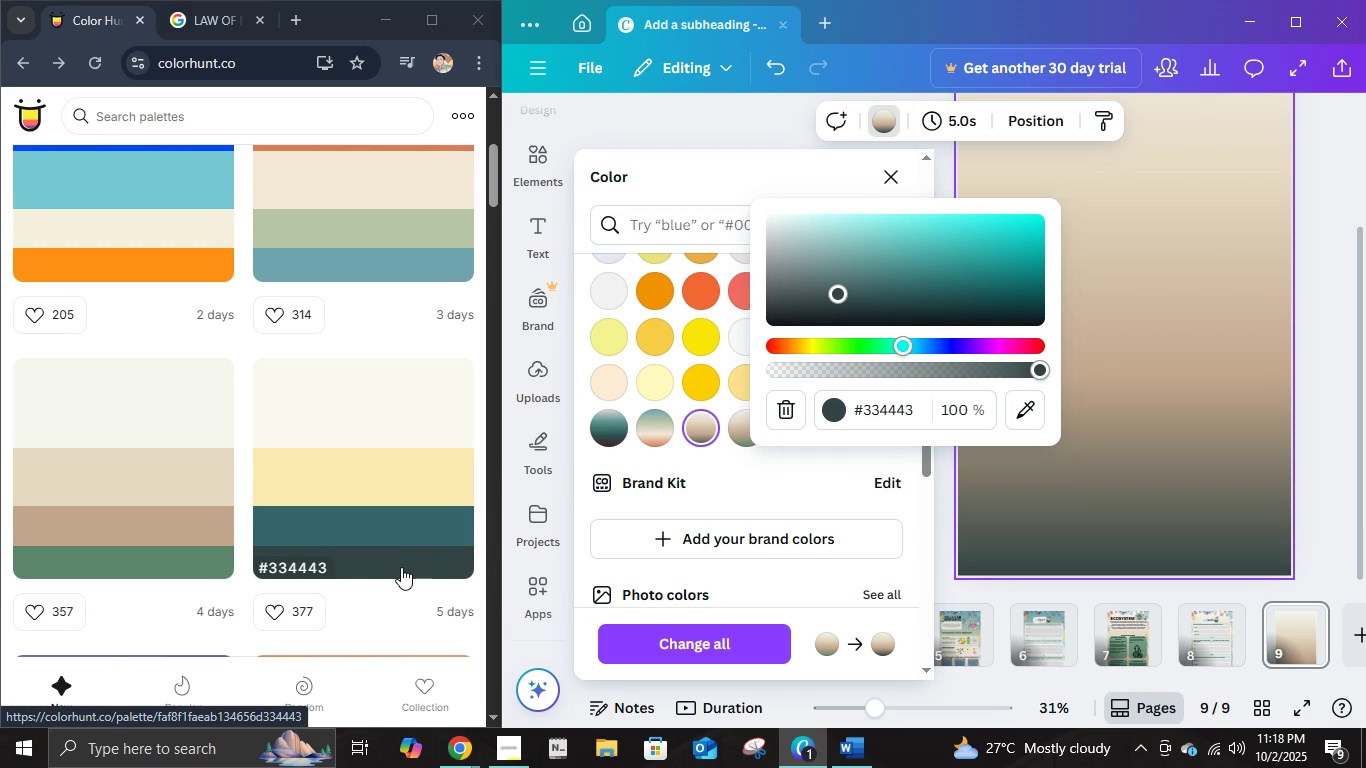 
key(NumpadEnter)
 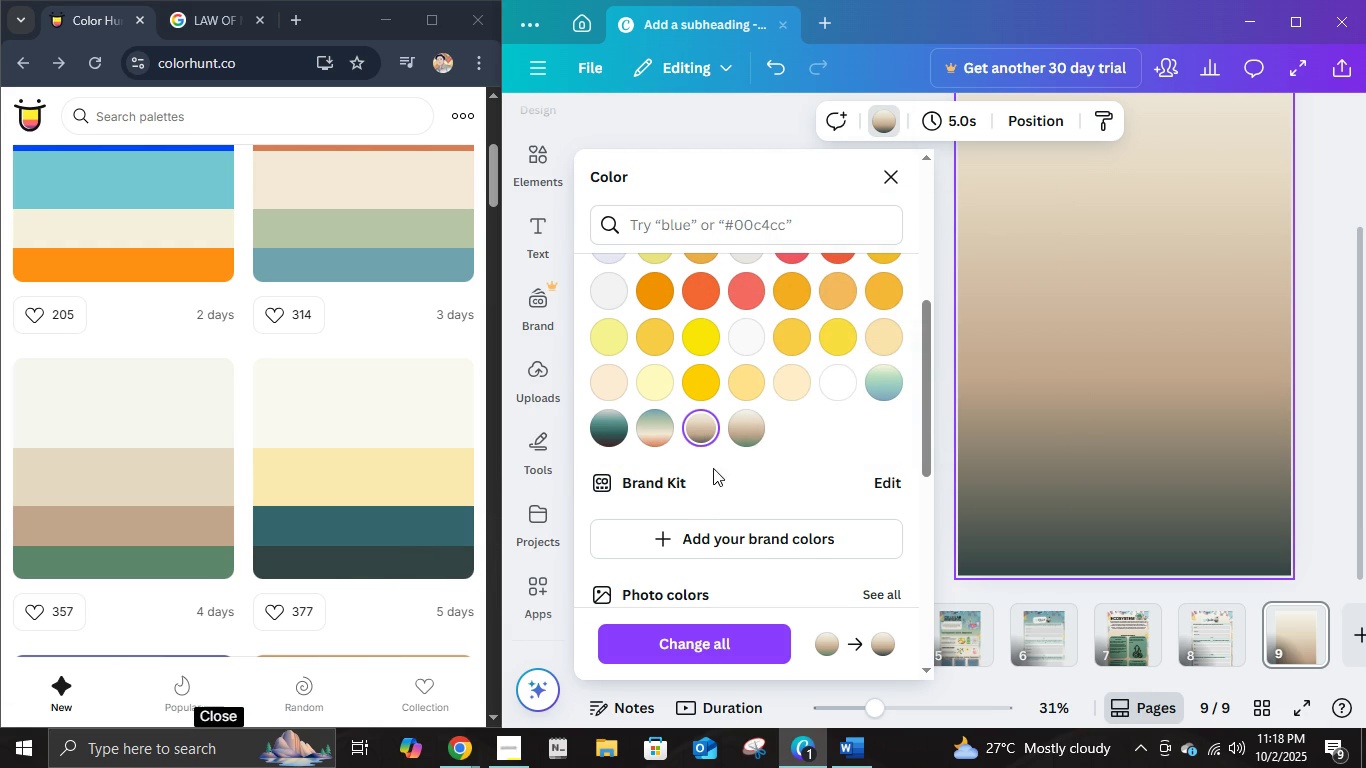 
left_click([704, 428])
 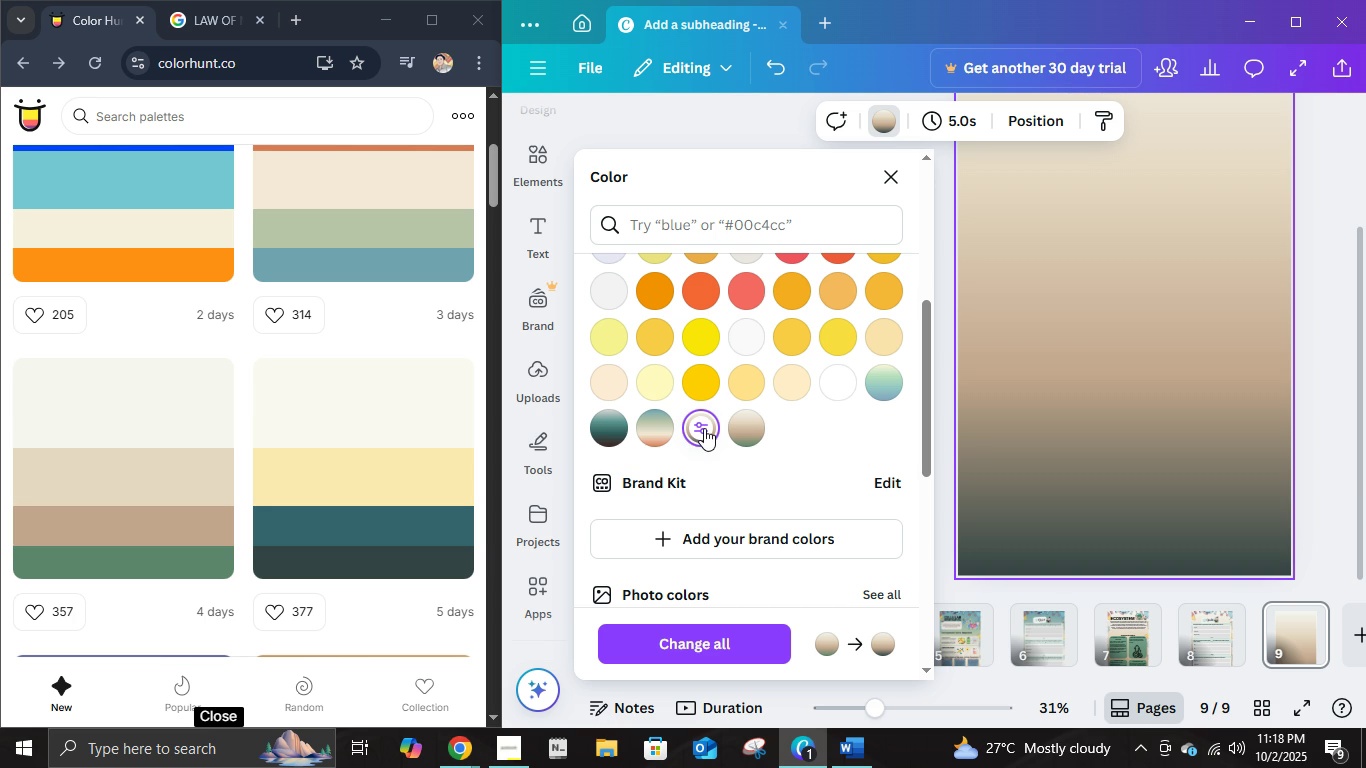 
left_click([704, 428])
 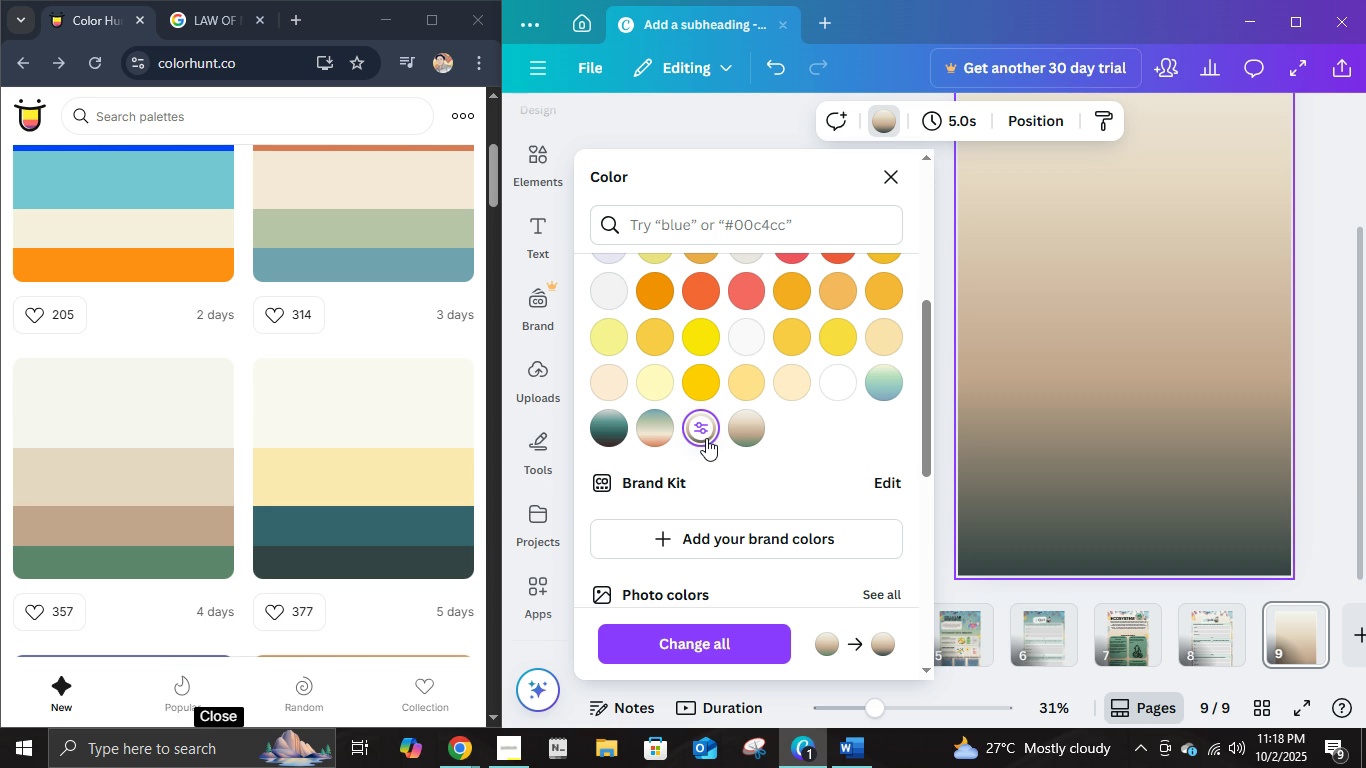 
left_click([706, 438])
 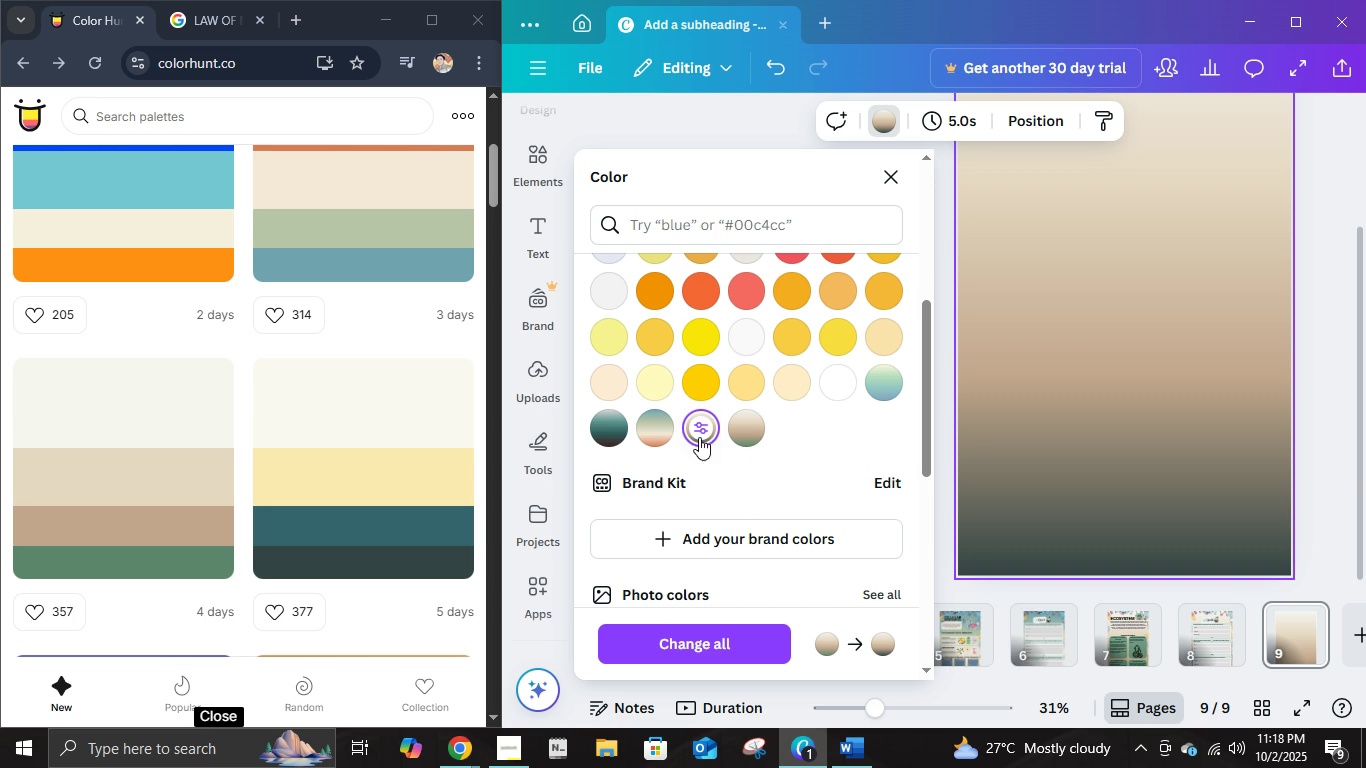 
left_click([705, 426])
 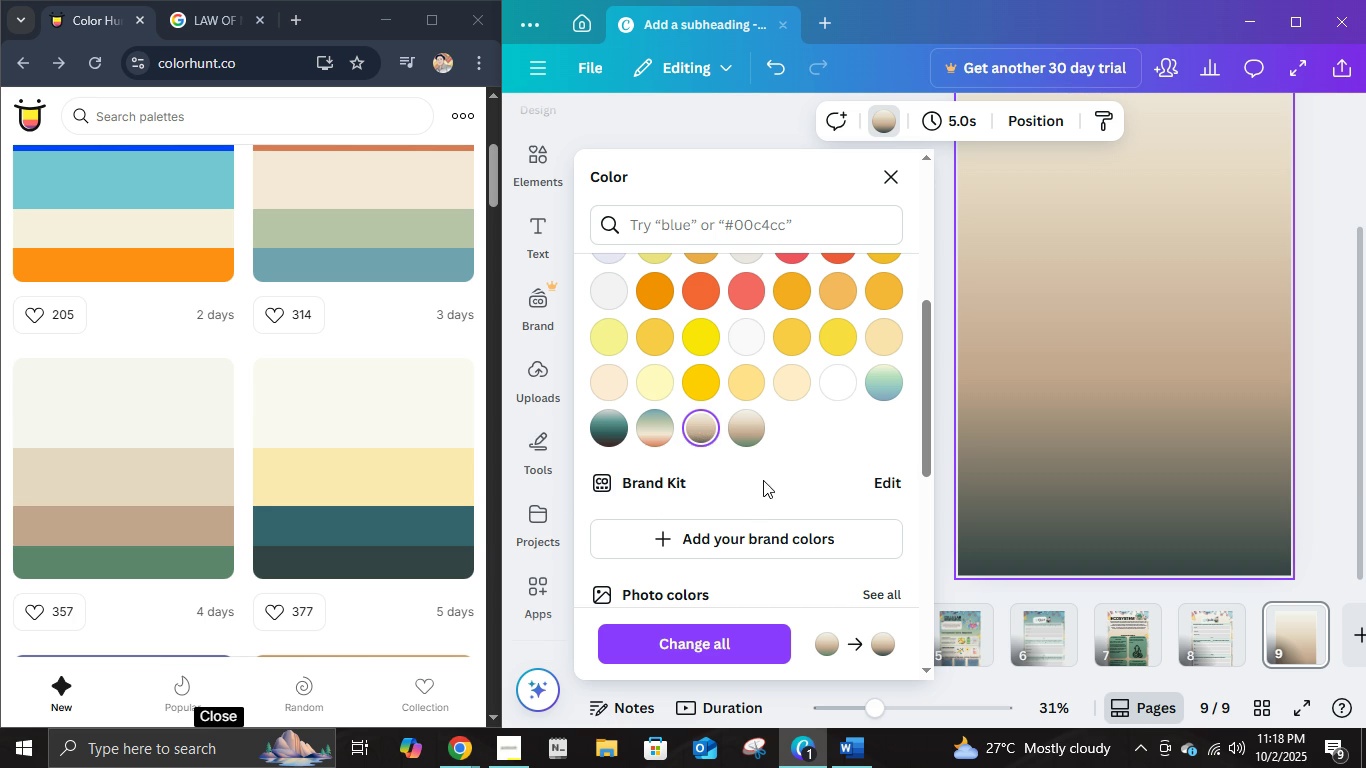 
left_click([763, 480])
 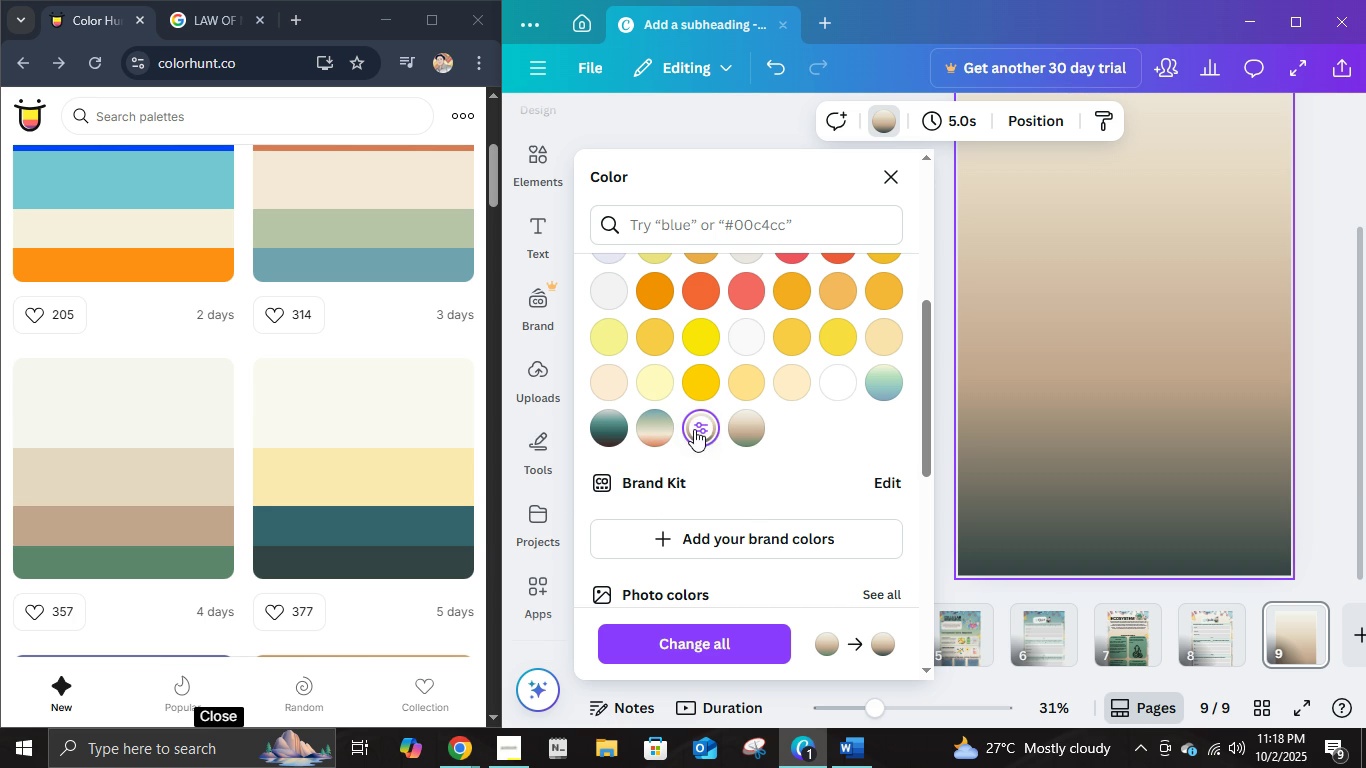 
double_click([693, 429])
 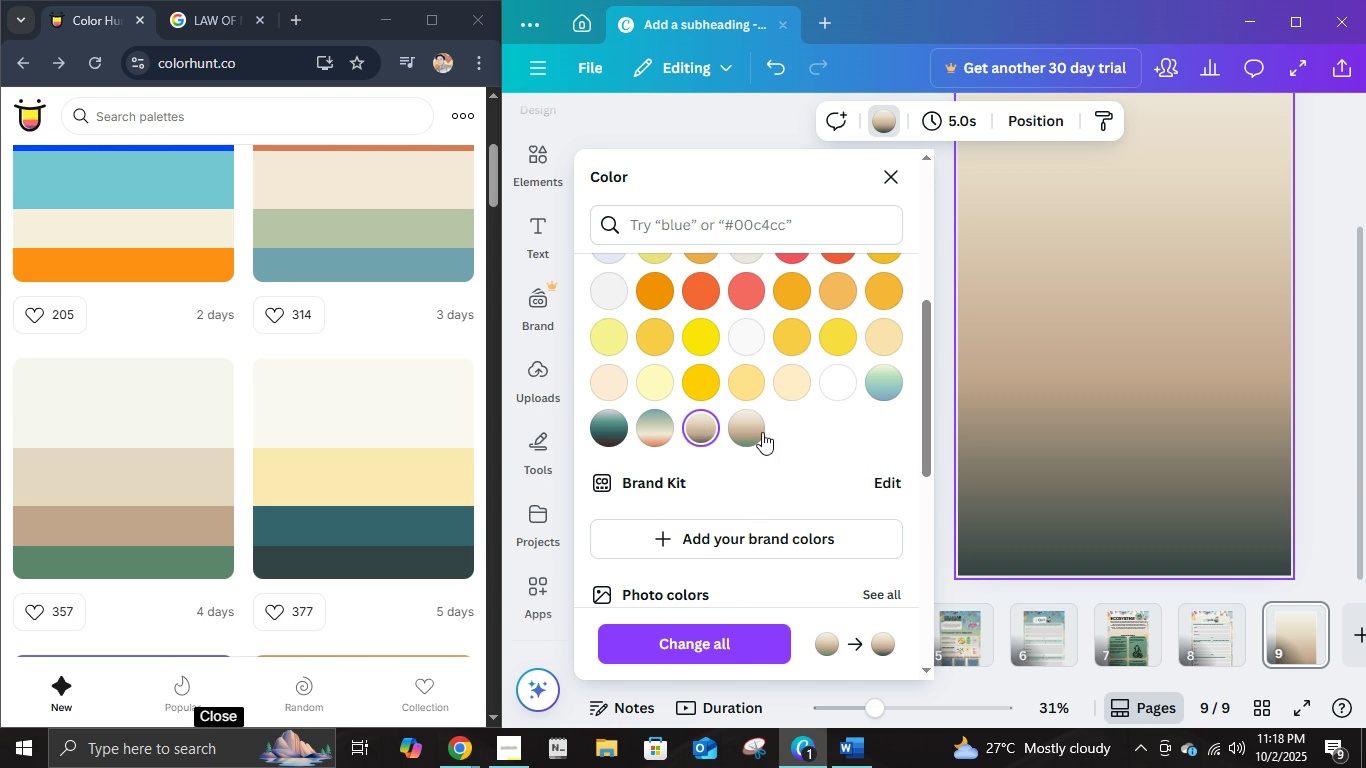 
left_click([762, 432])
 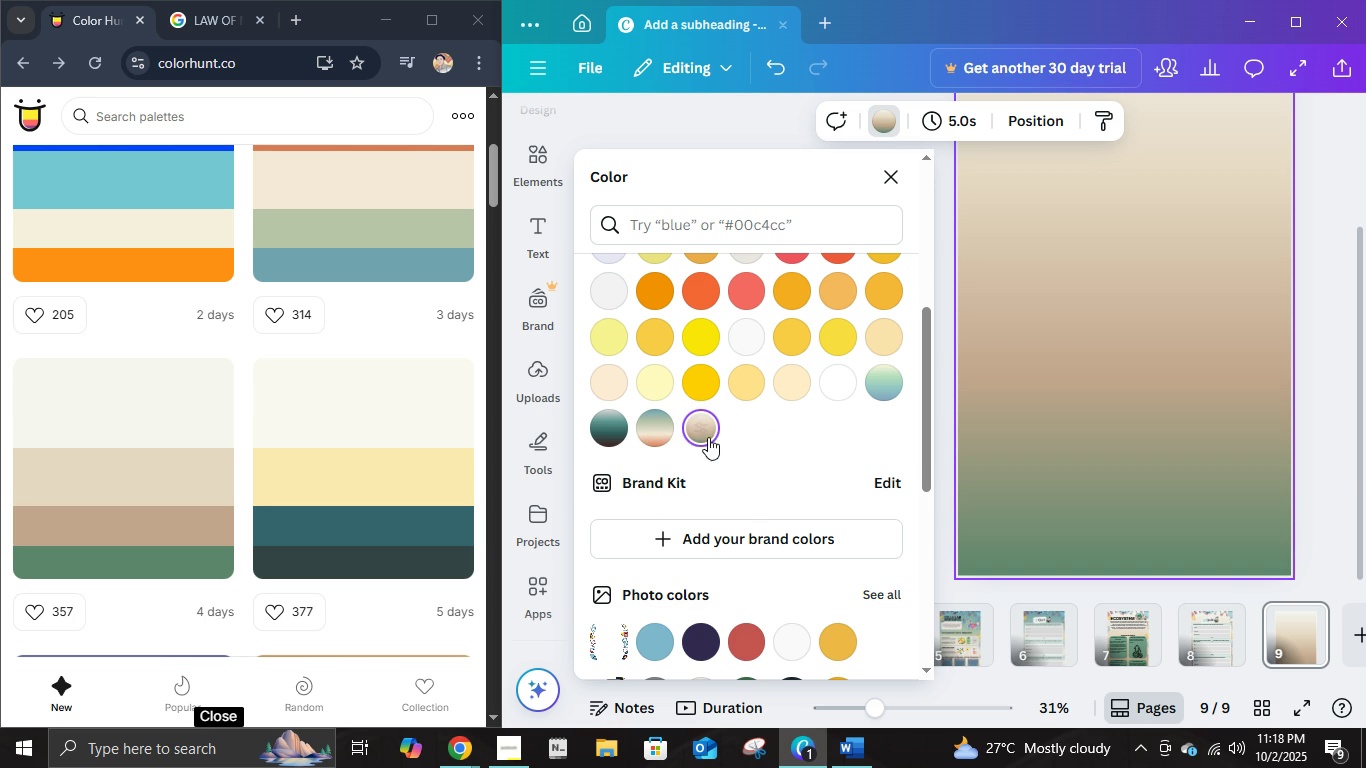 
left_click([706, 437])
 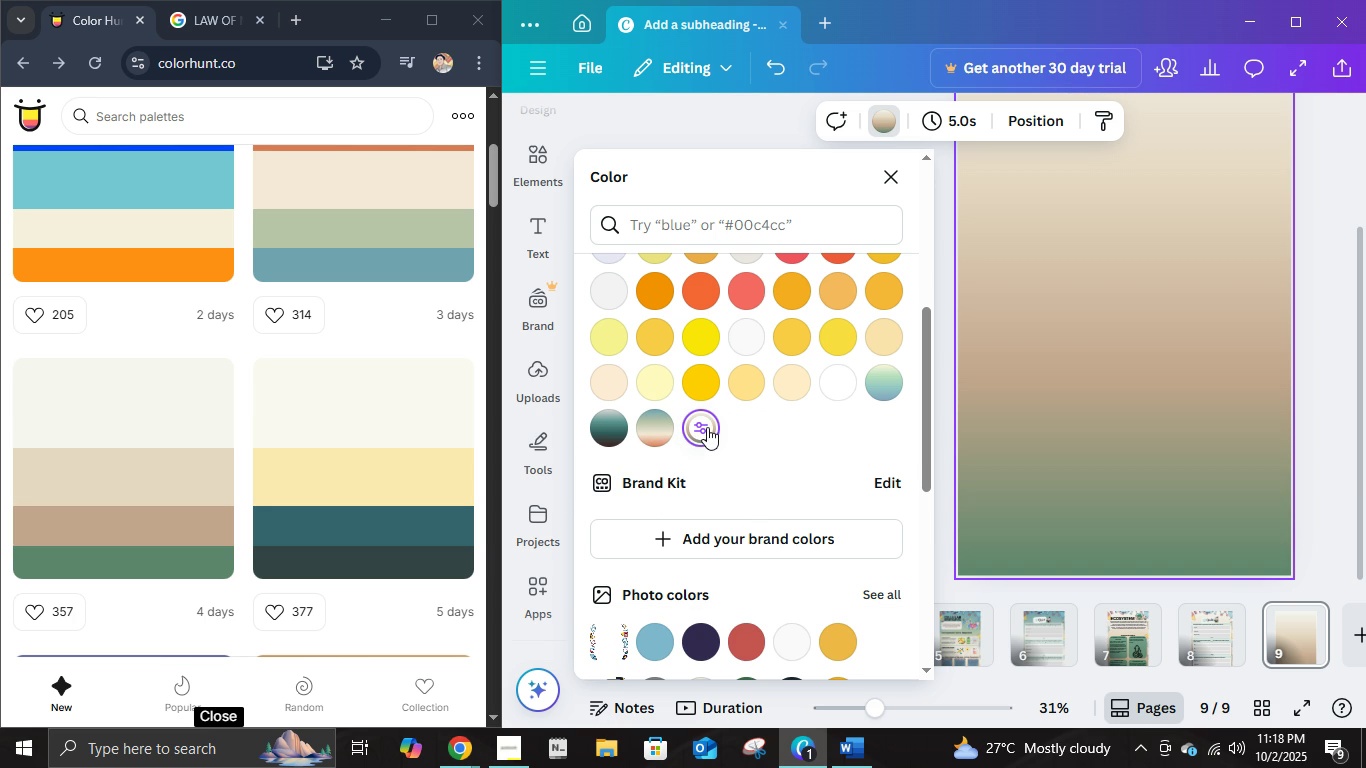 
double_click([707, 427])
 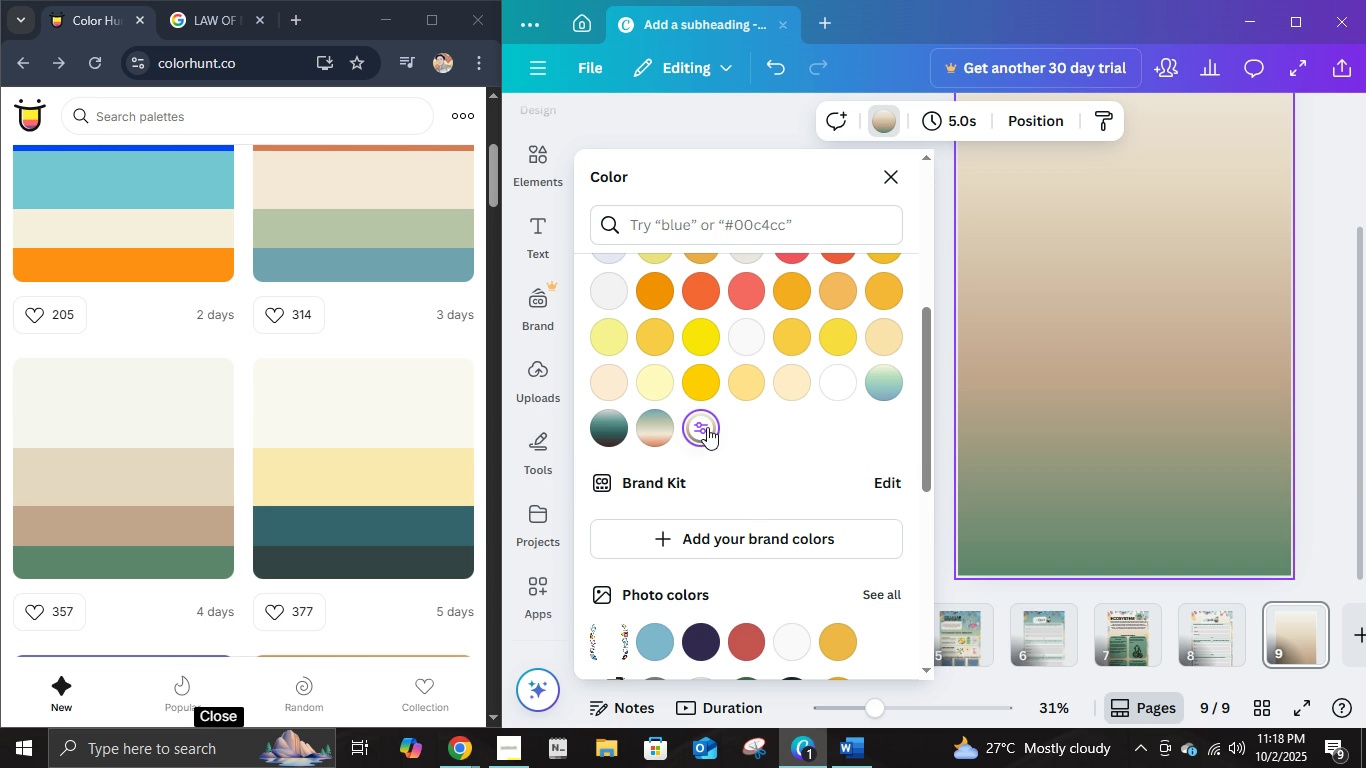 
triple_click([707, 427])
 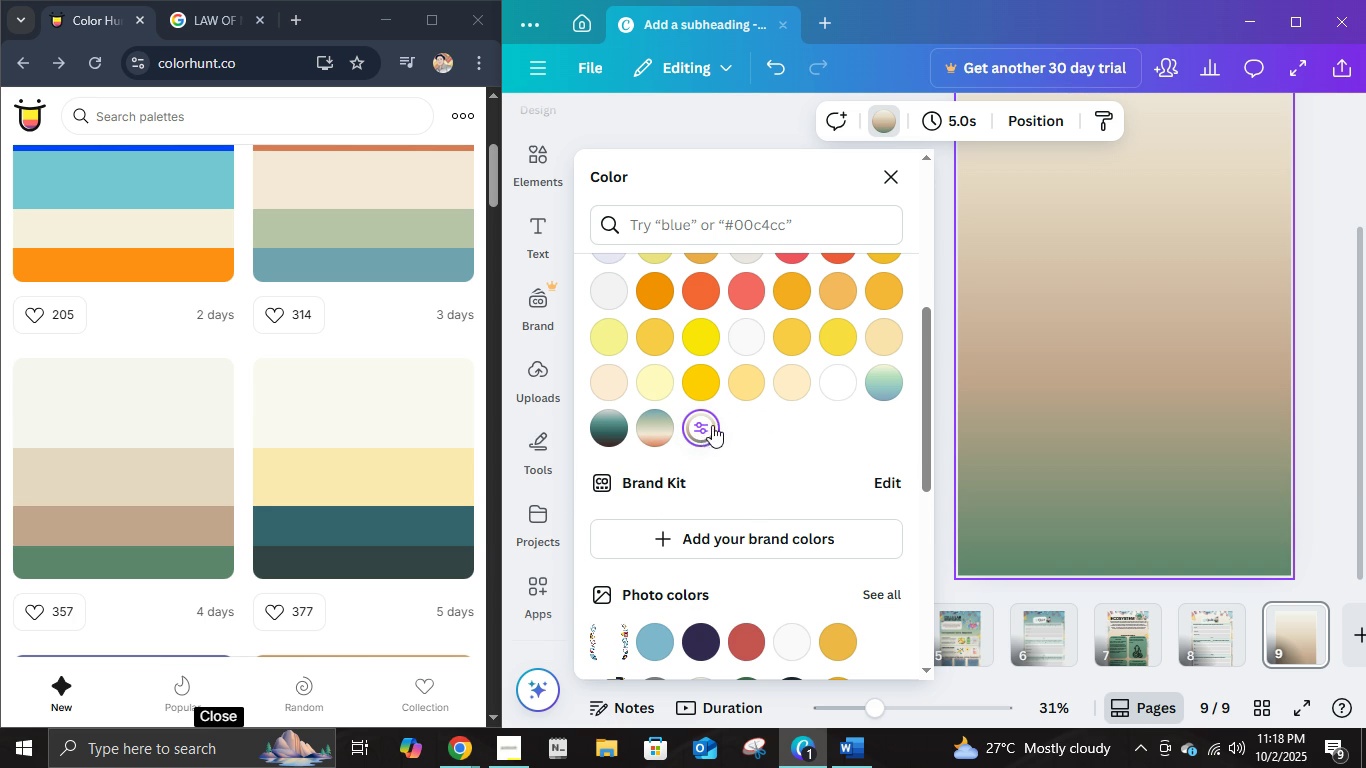 
scroll: coordinate [712, 425], scroll_direction: up, amount: 4.0
 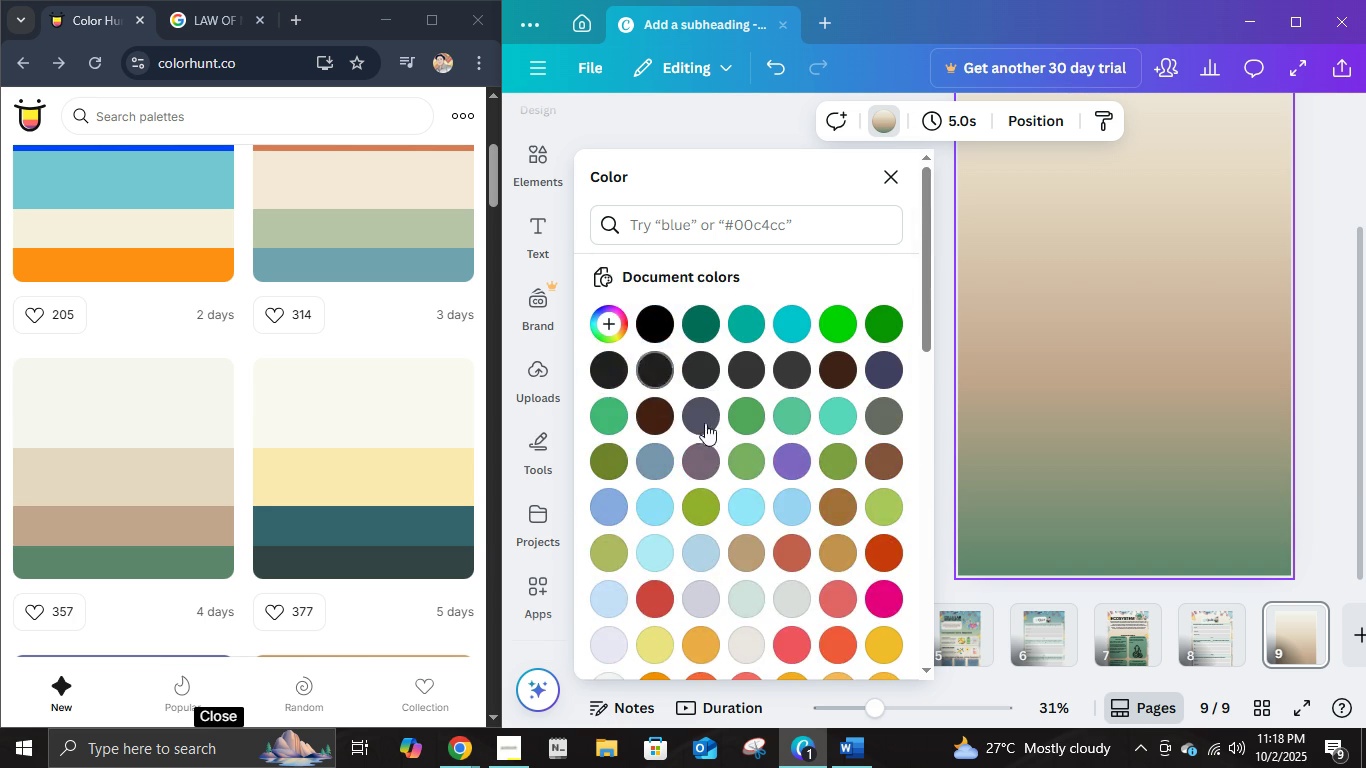 
scroll: coordinate [709, 423], scroll_direction: down, amount: 3.0
 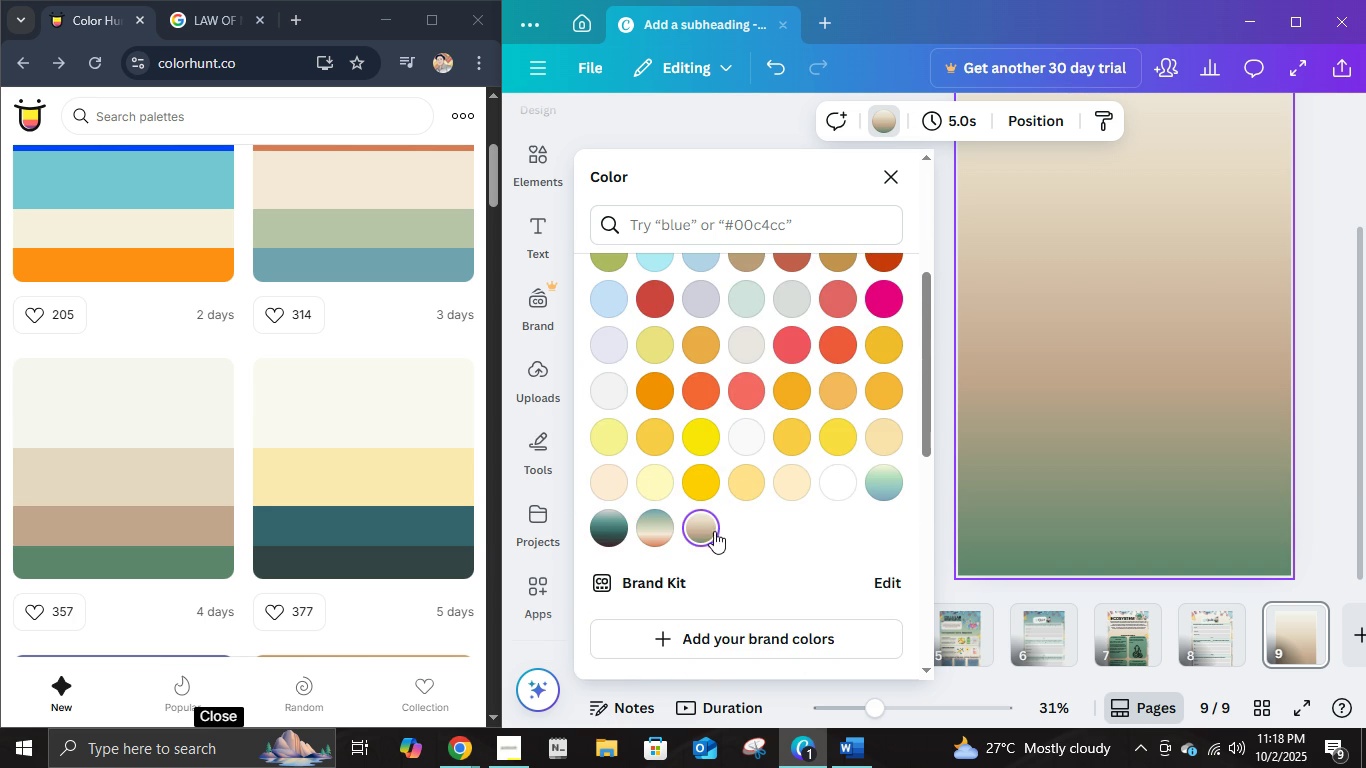 
left_click([712, 531])
 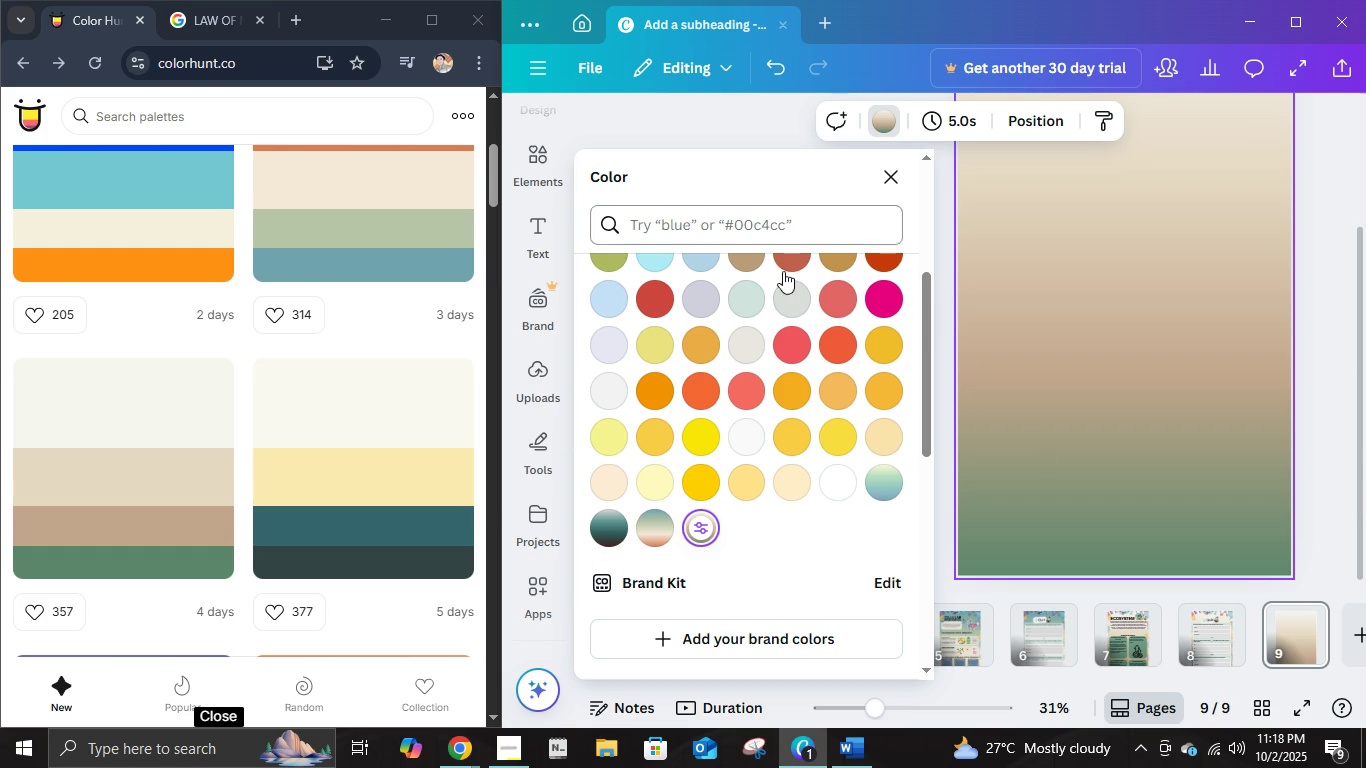 
left_click([764, 229])
 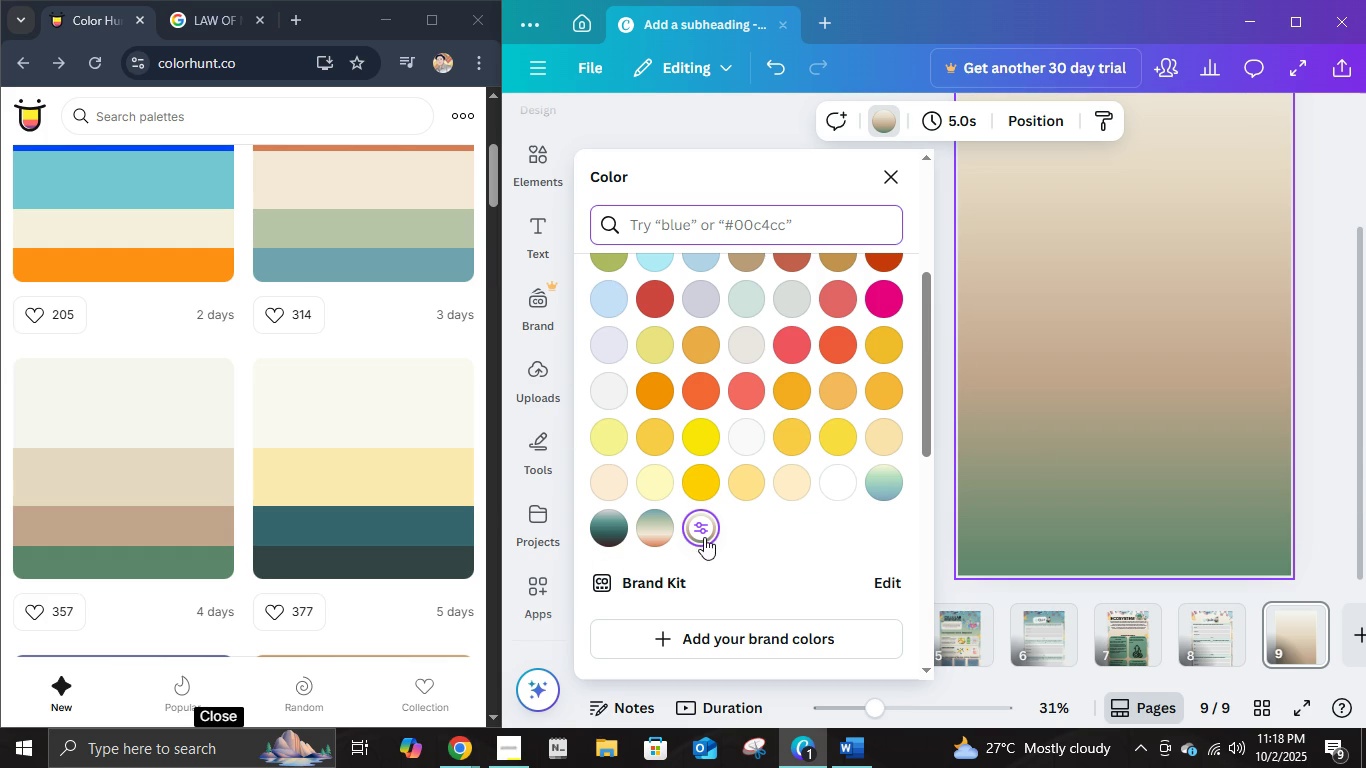 
left_click([702, 537])
 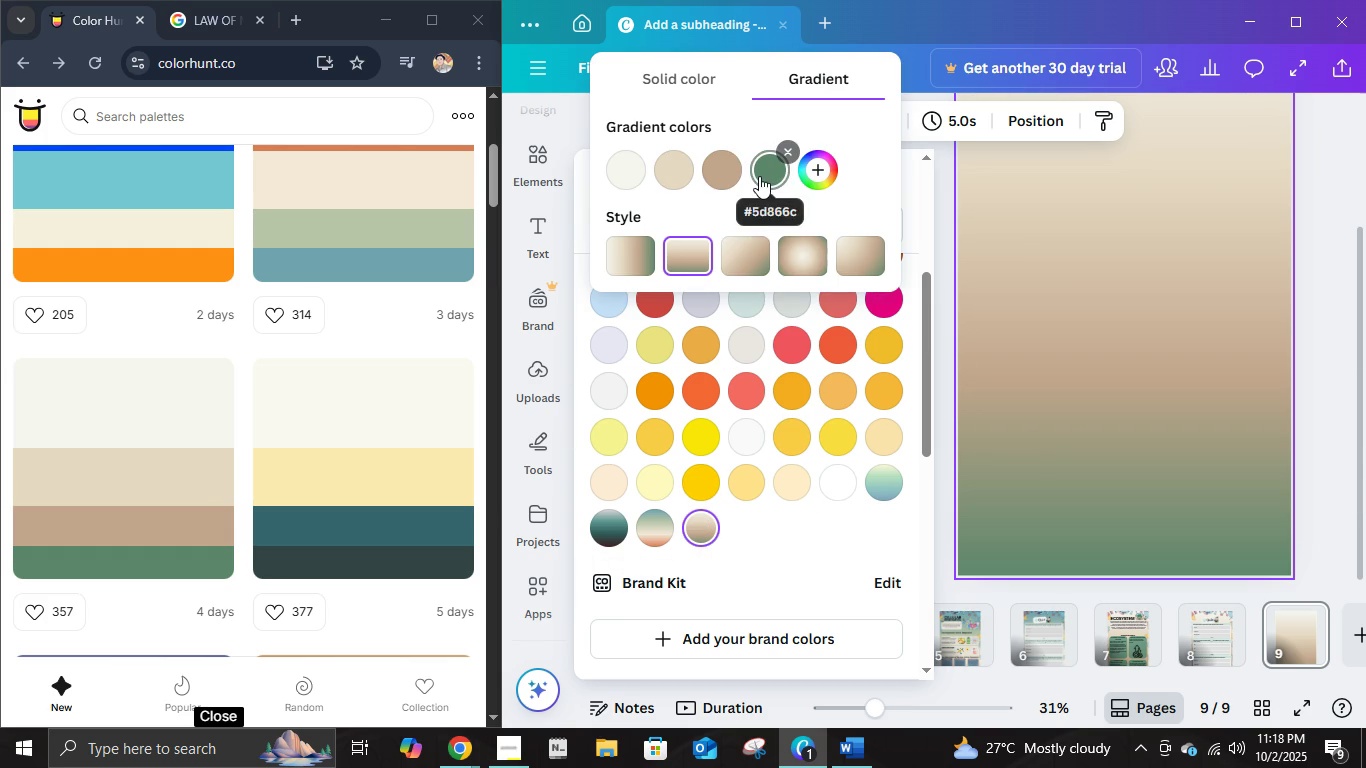 
left_click([759, 176])
 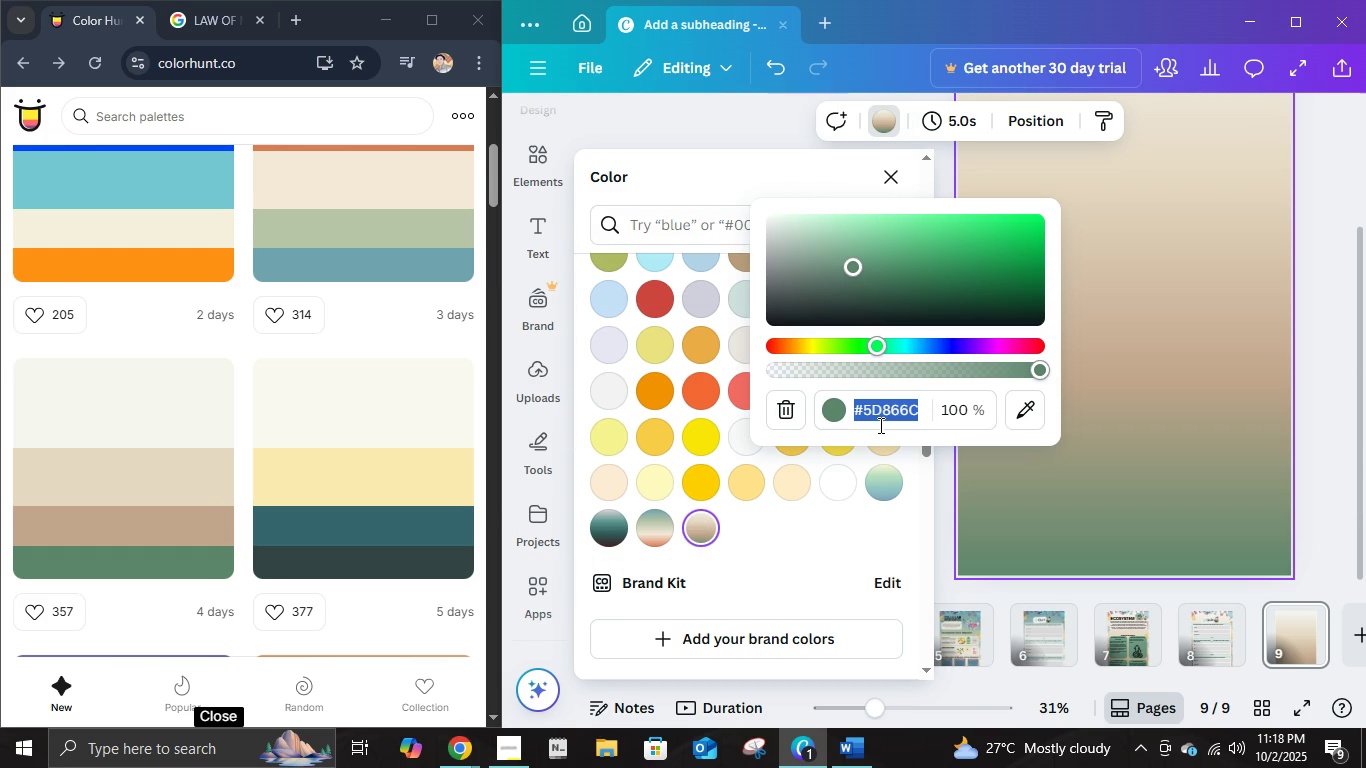 
left_click([879, 425])
 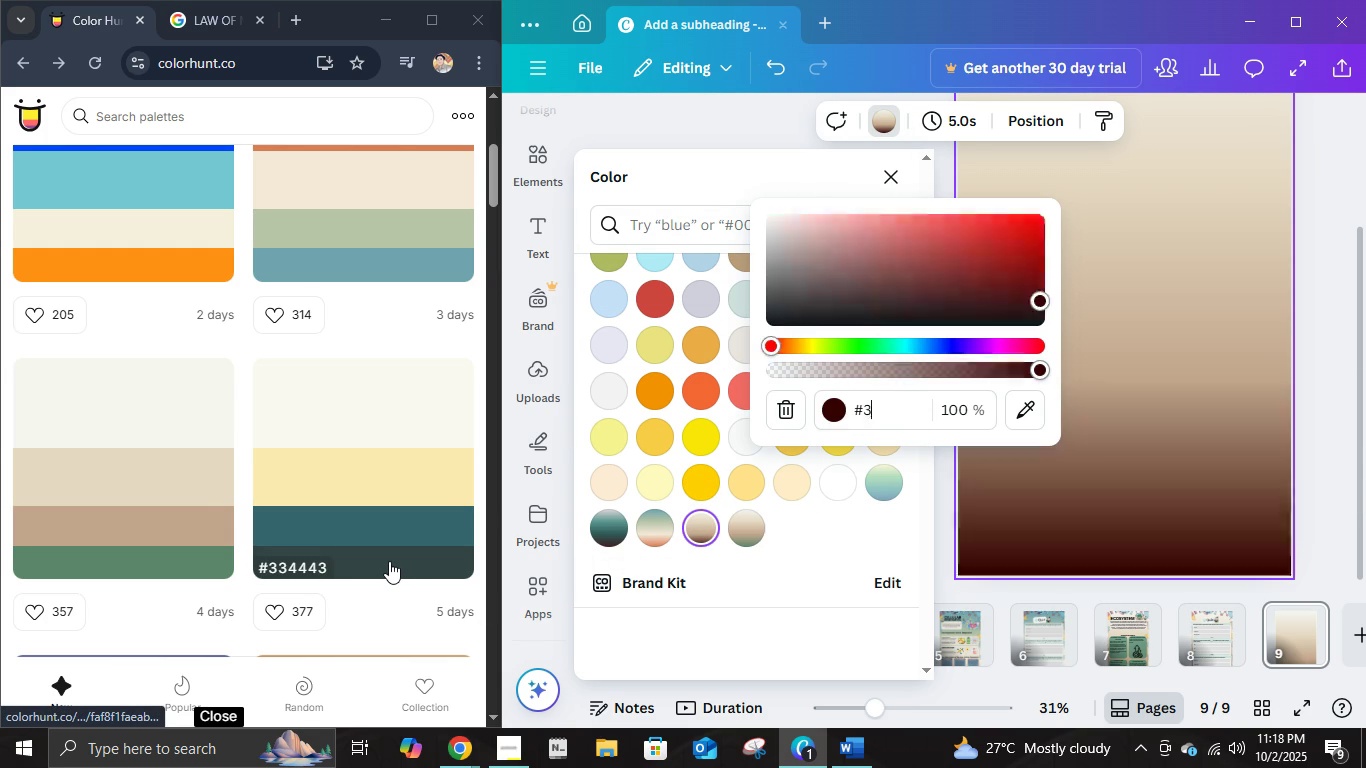 
key(Numpad3)
 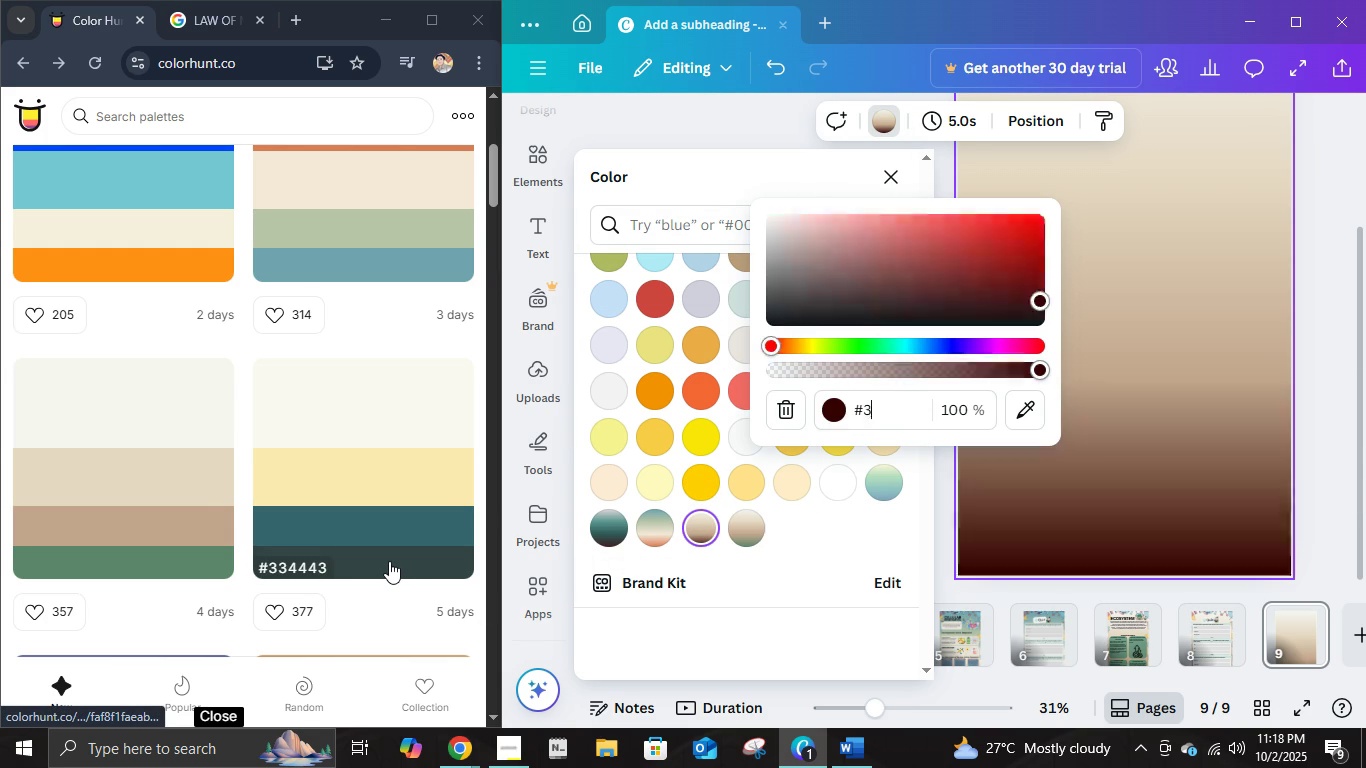 
key(Numpad3)
 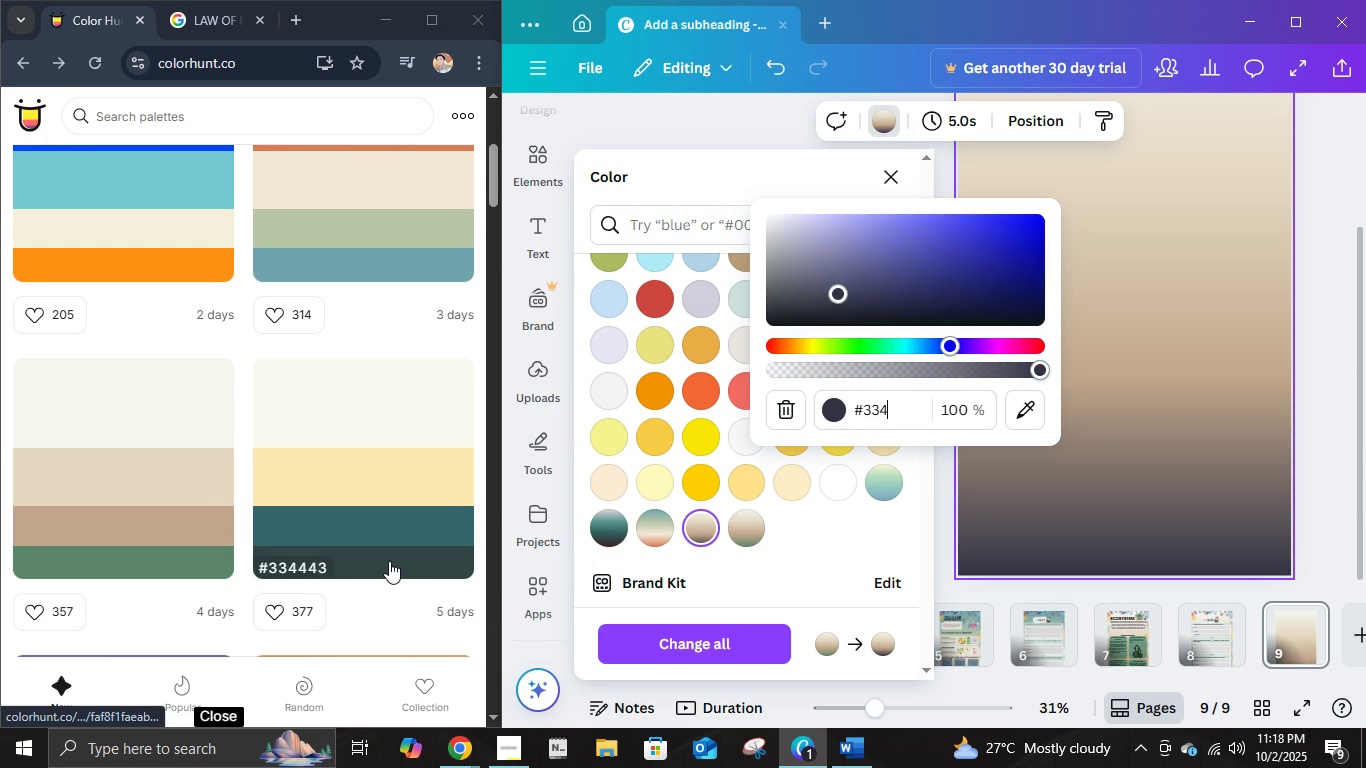 
key(Numpad4)
 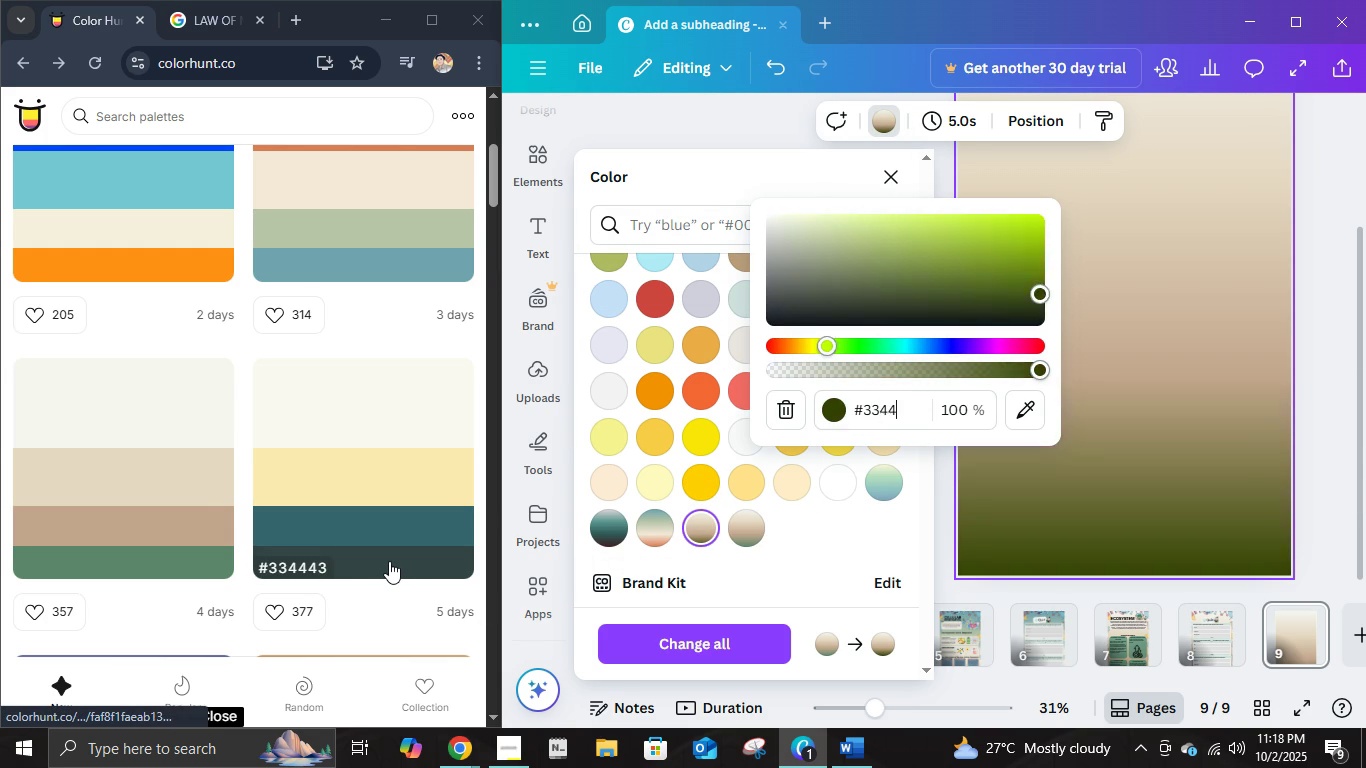 
key(Numpad4)
 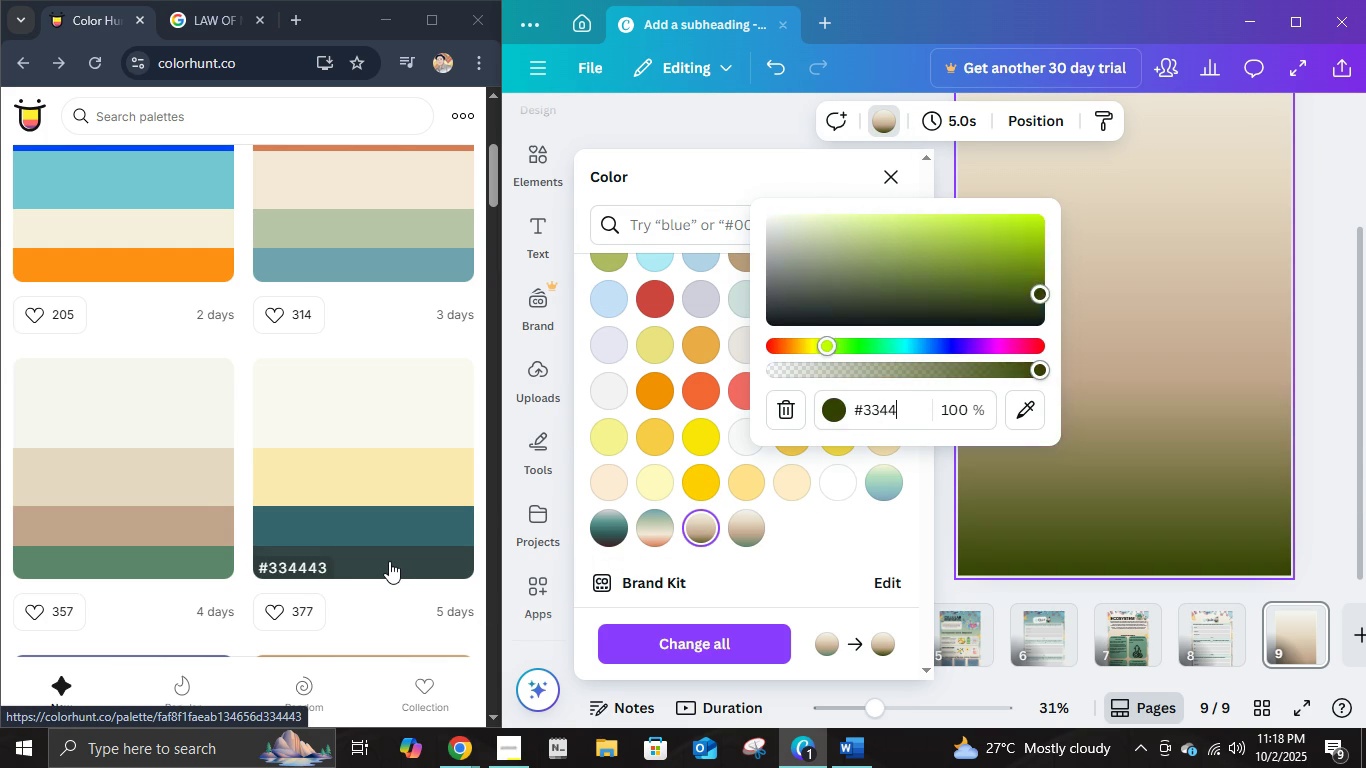 
key(Numpad4)
 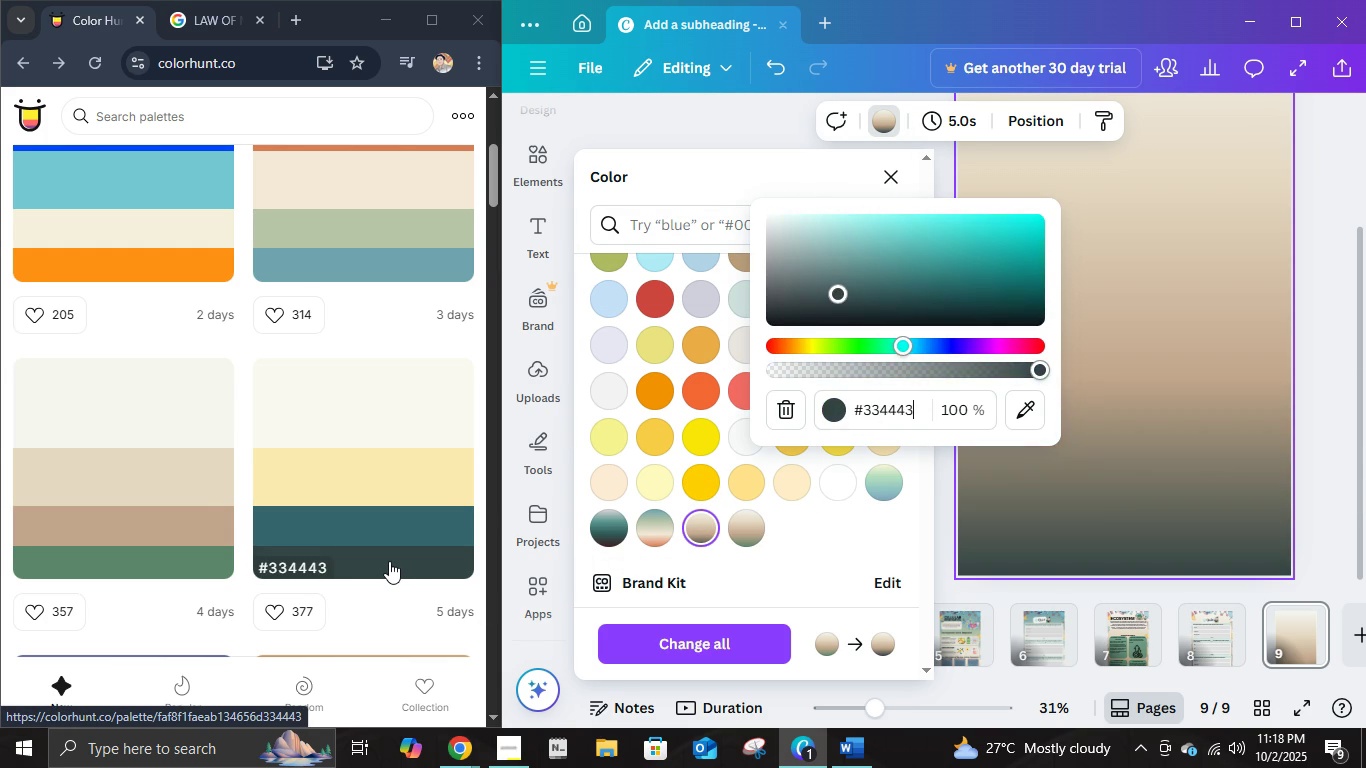 
key(Numpad3)
 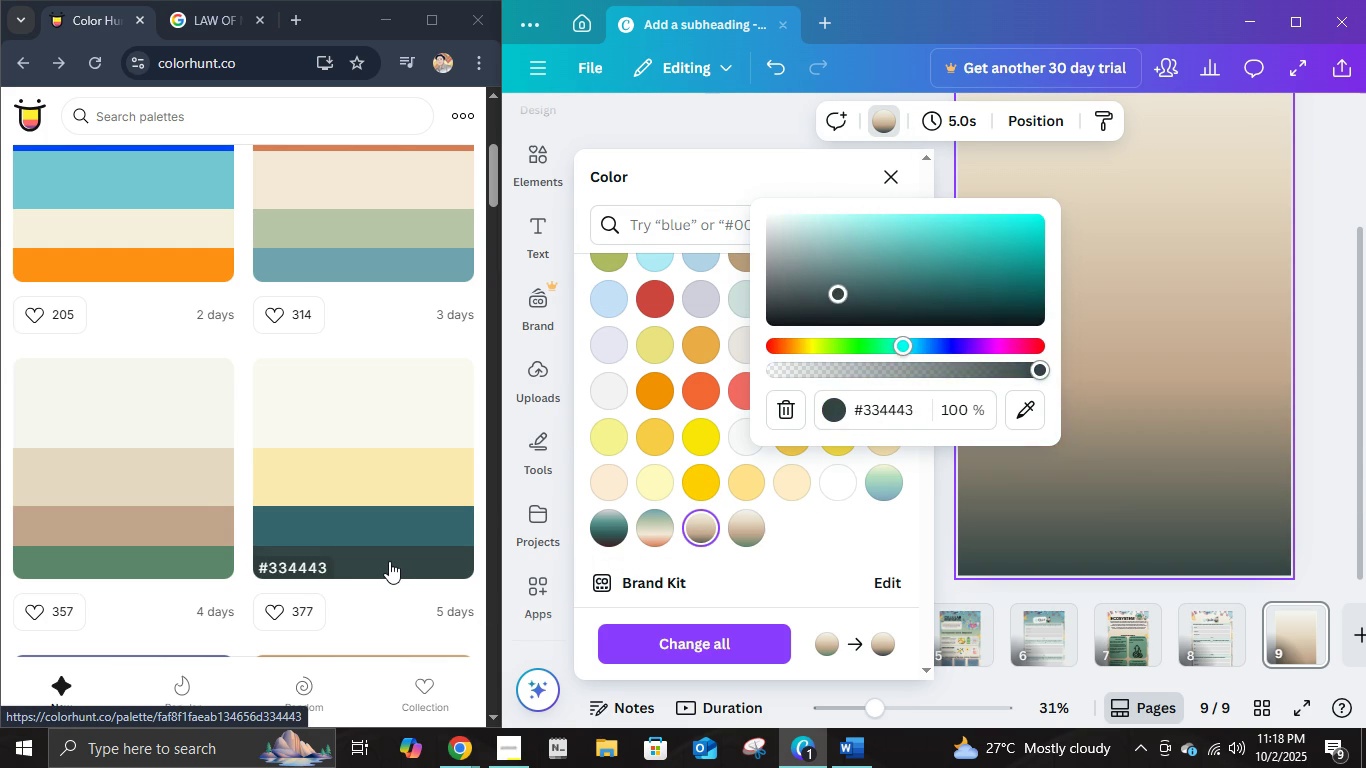 
key(NumpadEnter)
 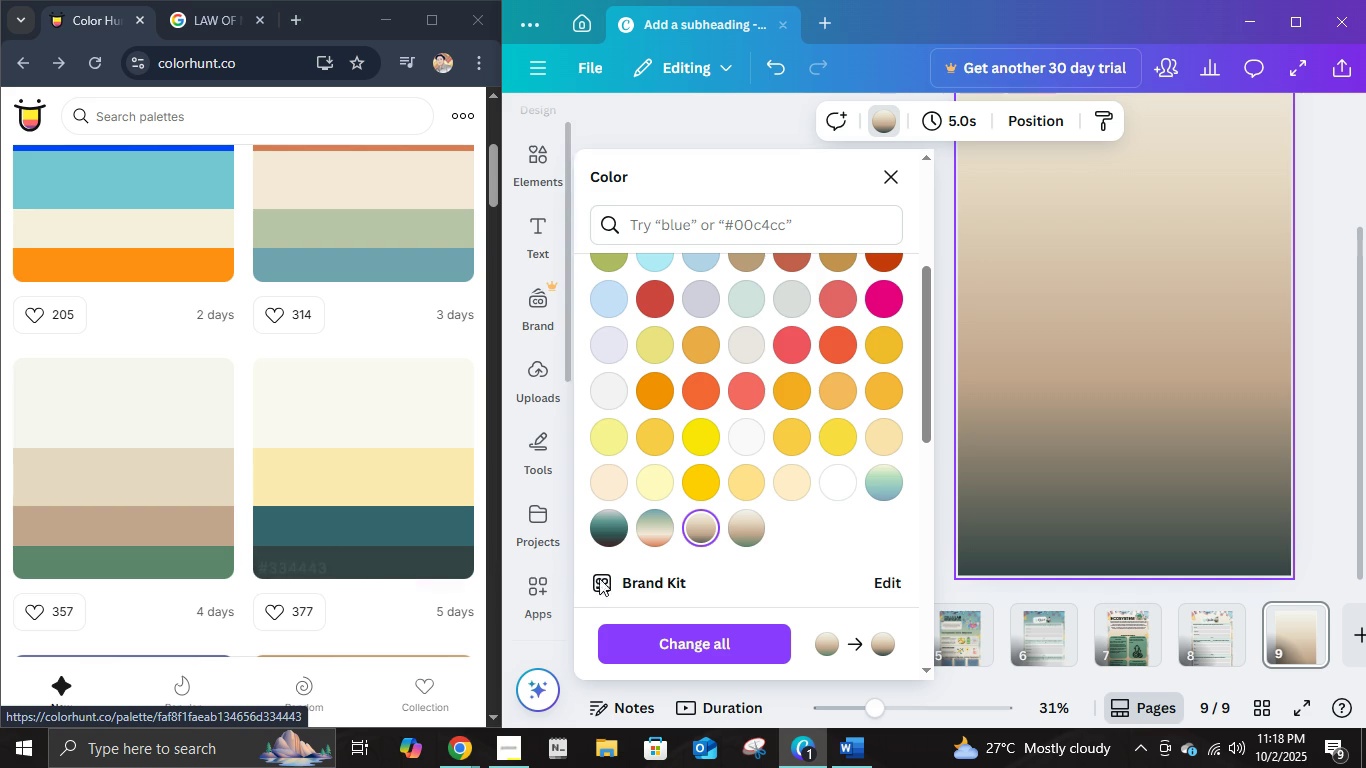 
scroll: coordinate [768, 516], scroll_direction: up, amount: 4.0
 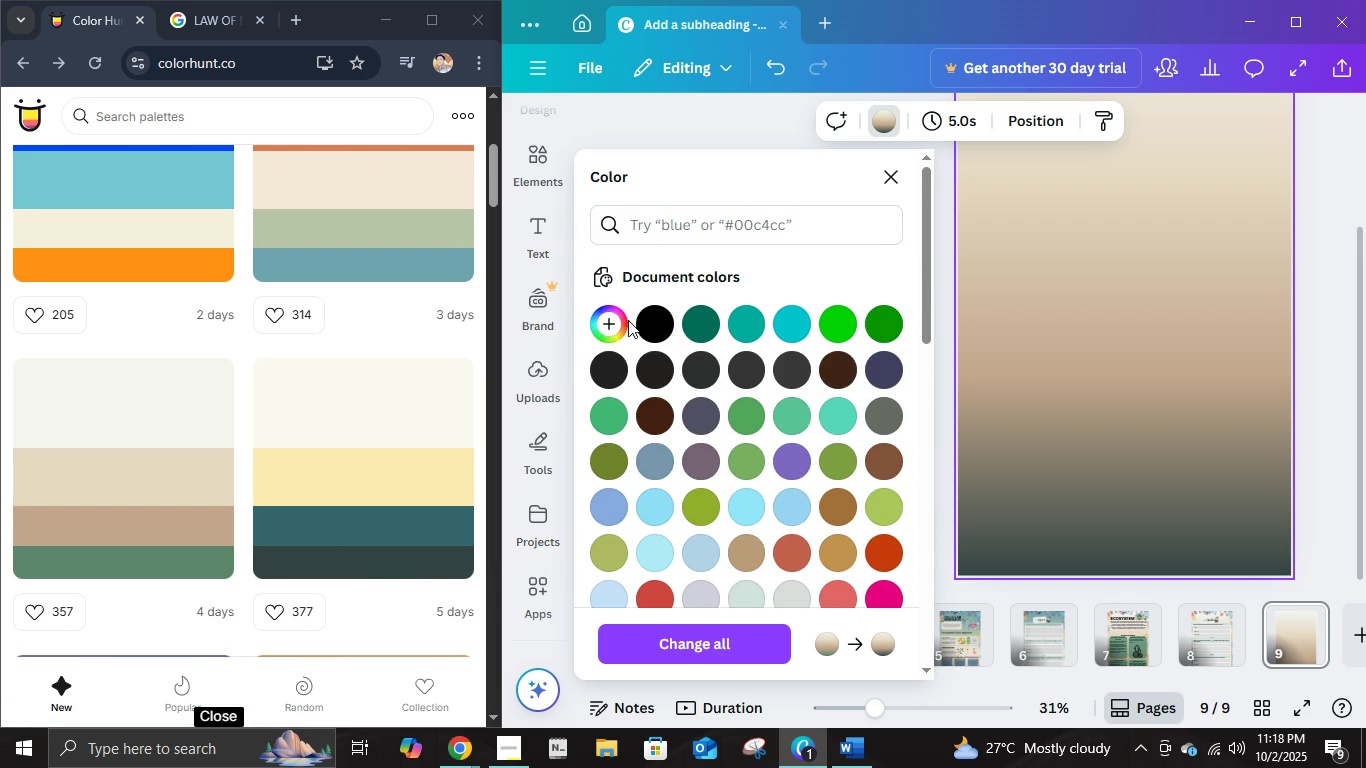 
left_click([616, 319])
 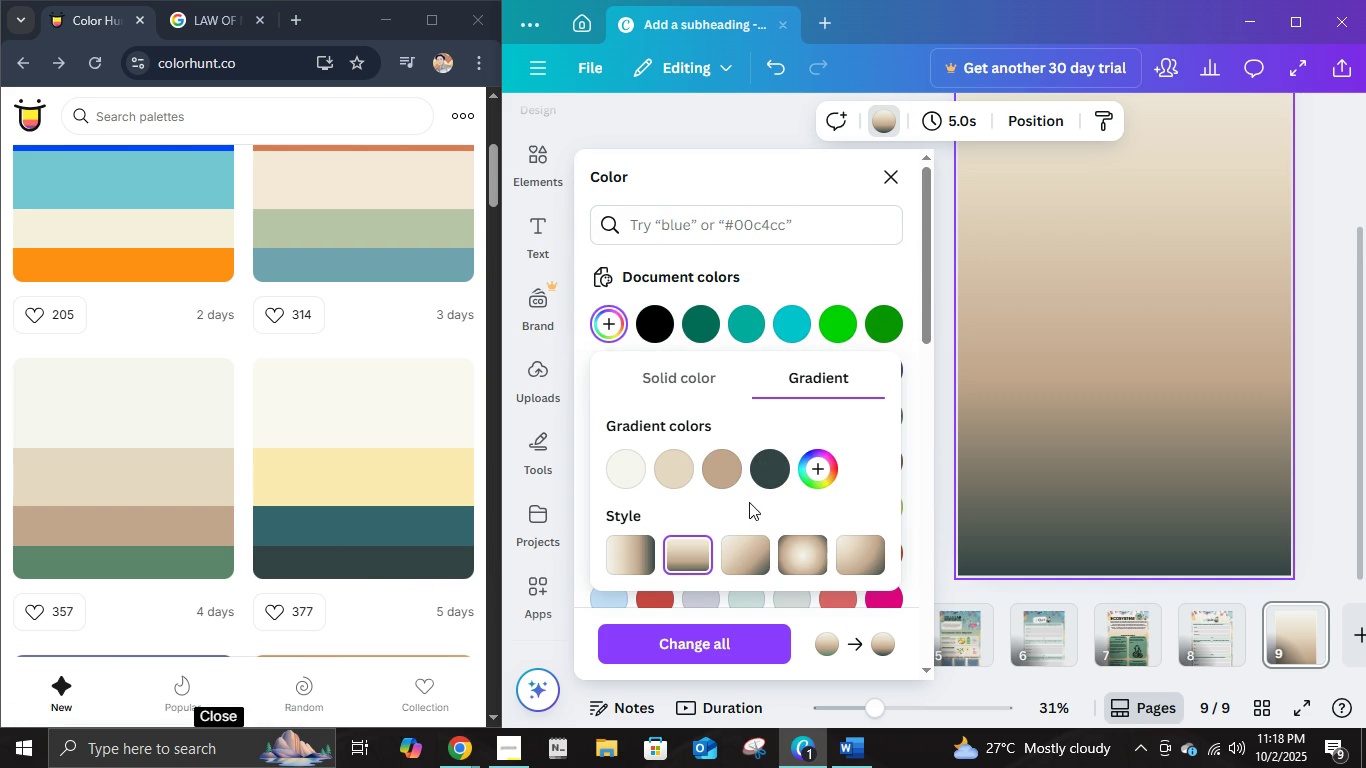 
left_click([773, 479])
 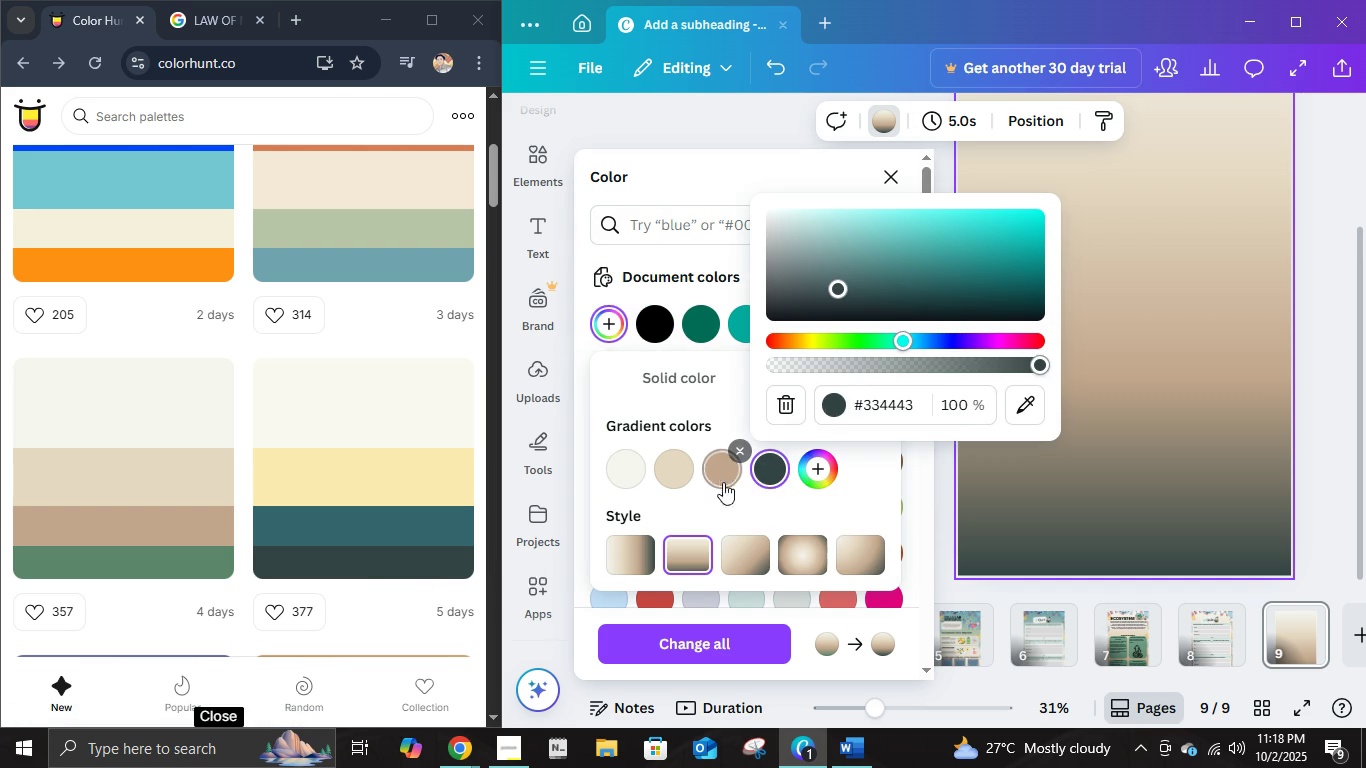 
left_click([722, 478])
 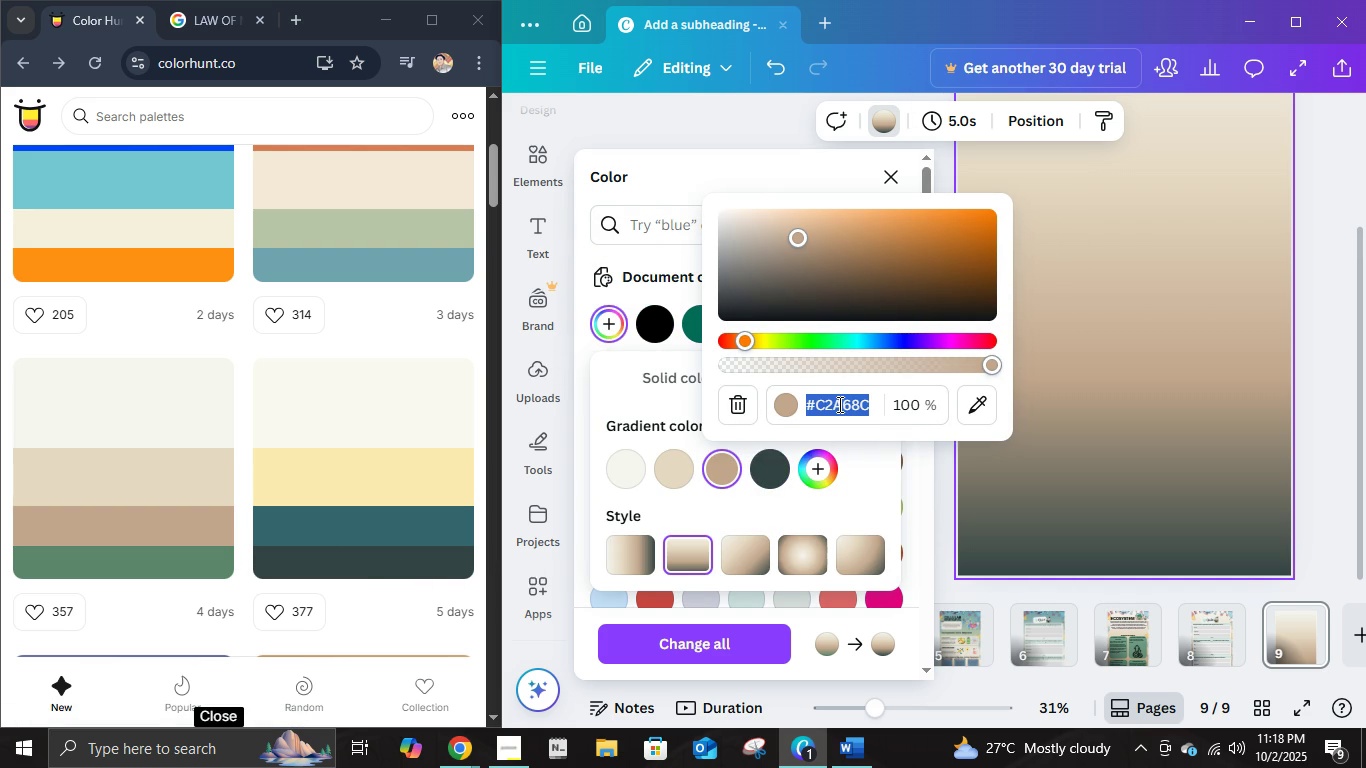 
left_click([838, 404])
 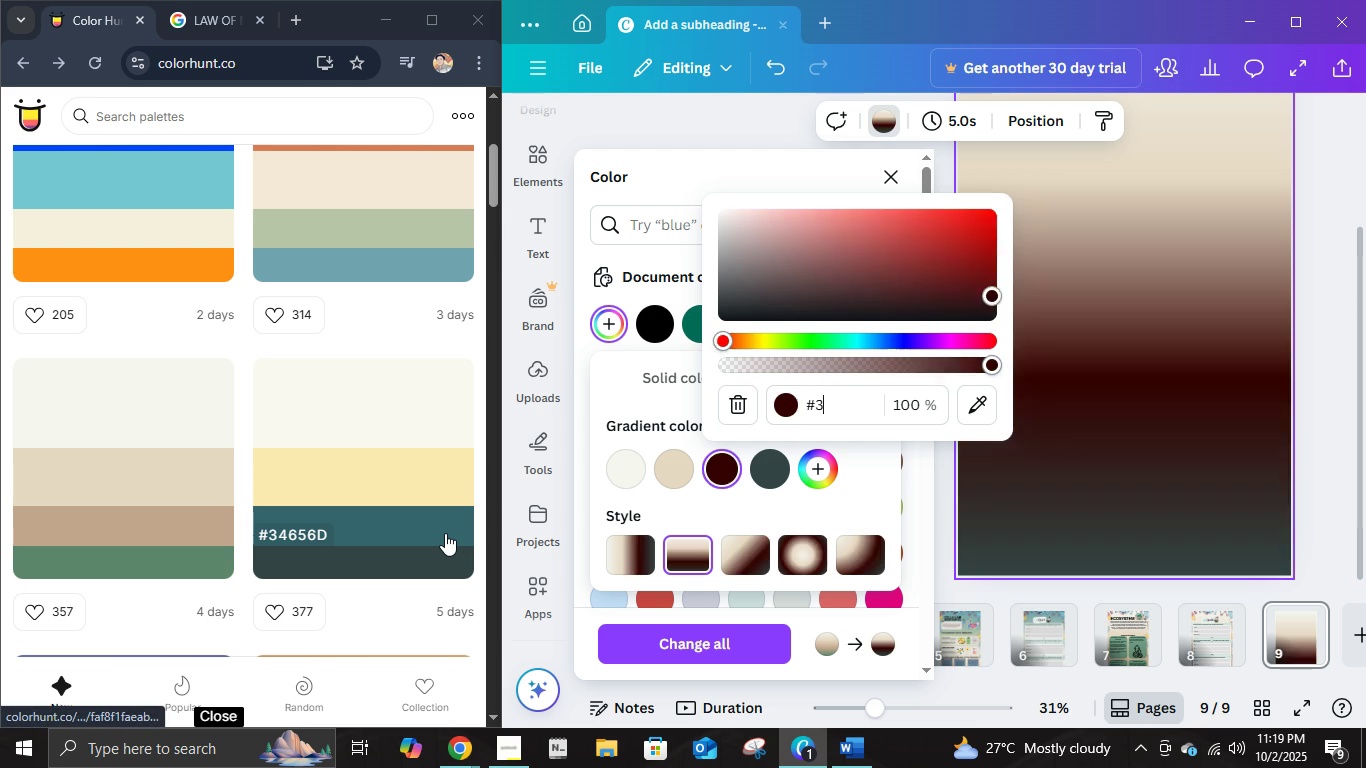 
key(Numpad3)
 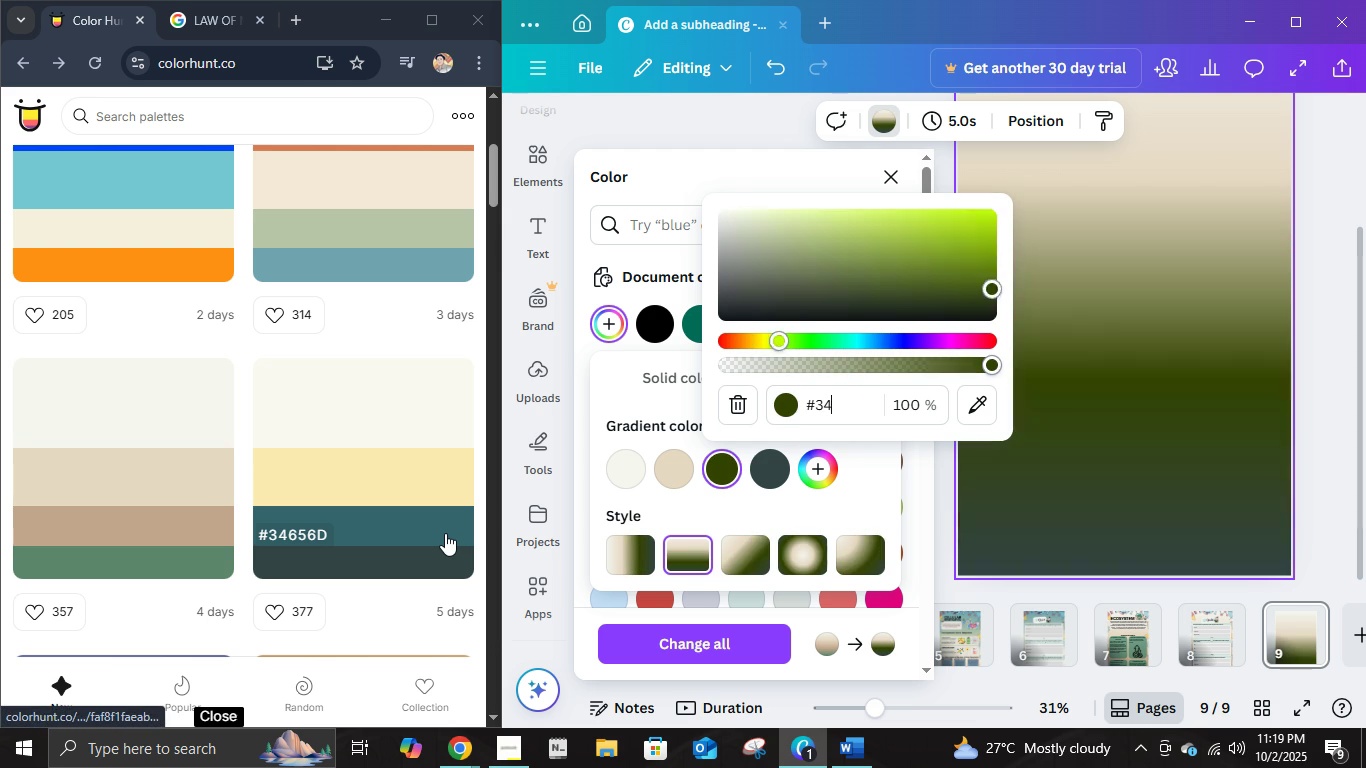 
key(Numpad4)
 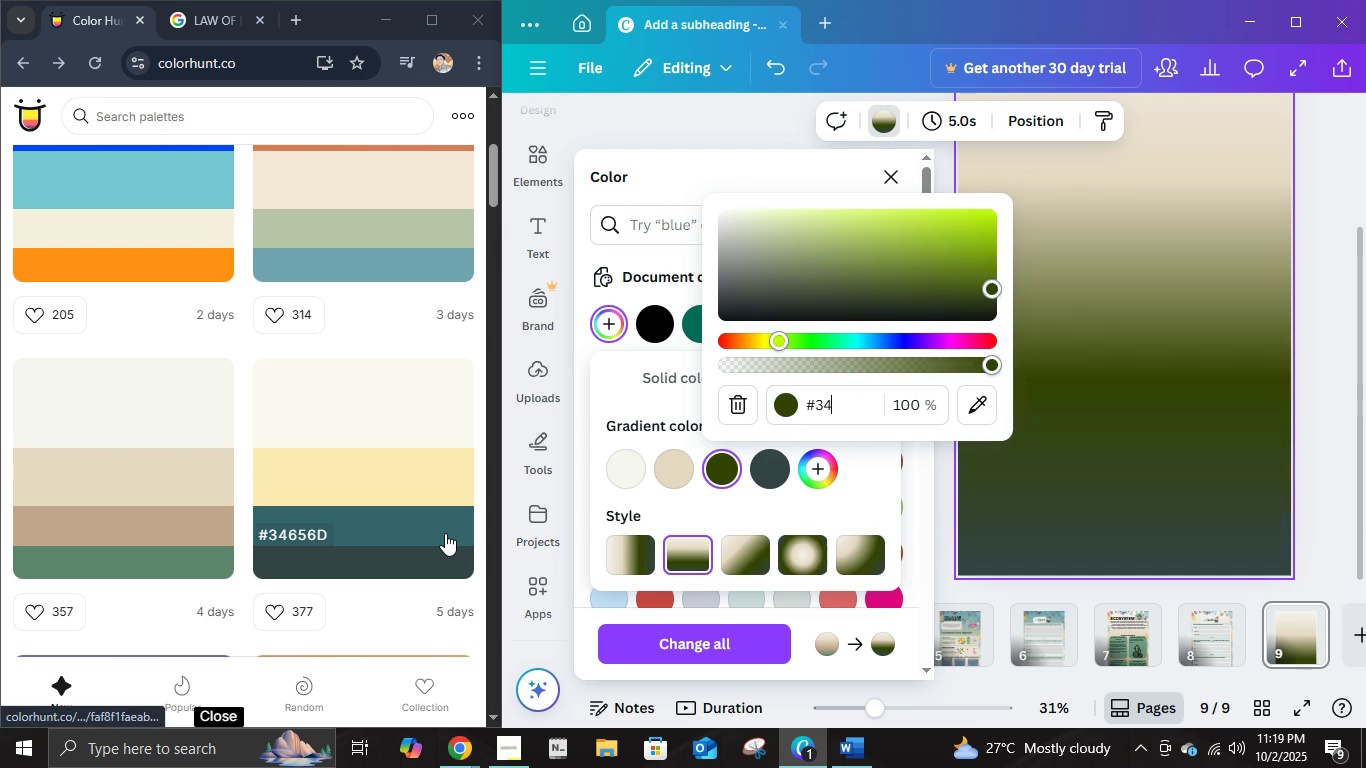 
key(Numpad6)
 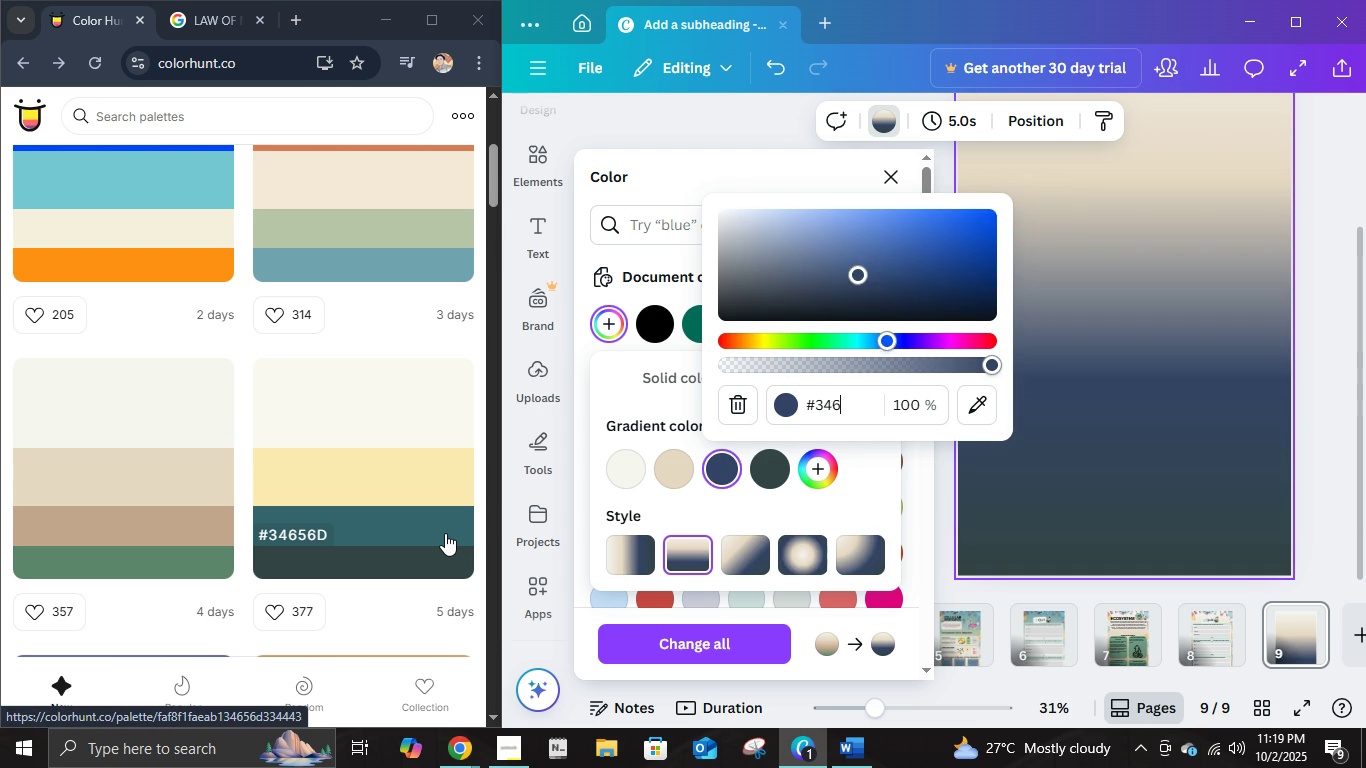 
key(Numpad5)
 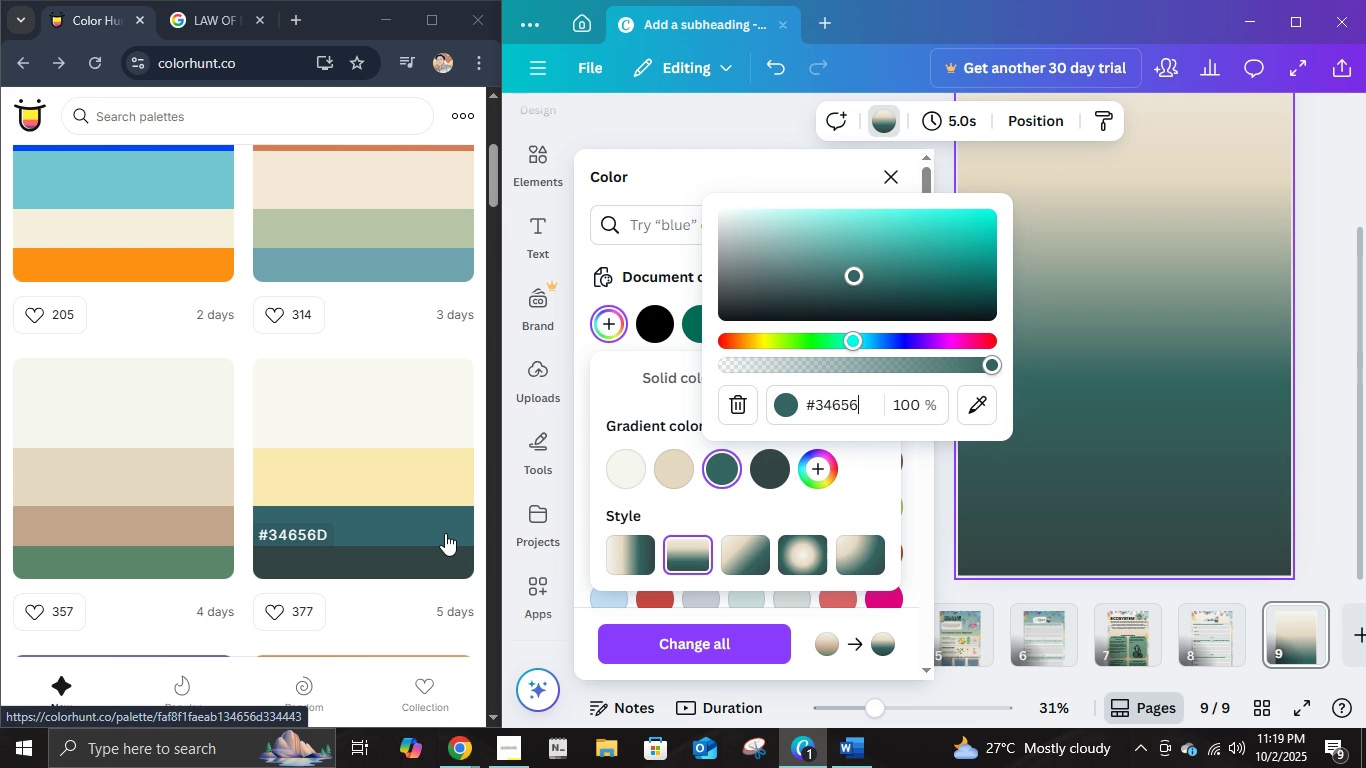 
key(Numpad6)
 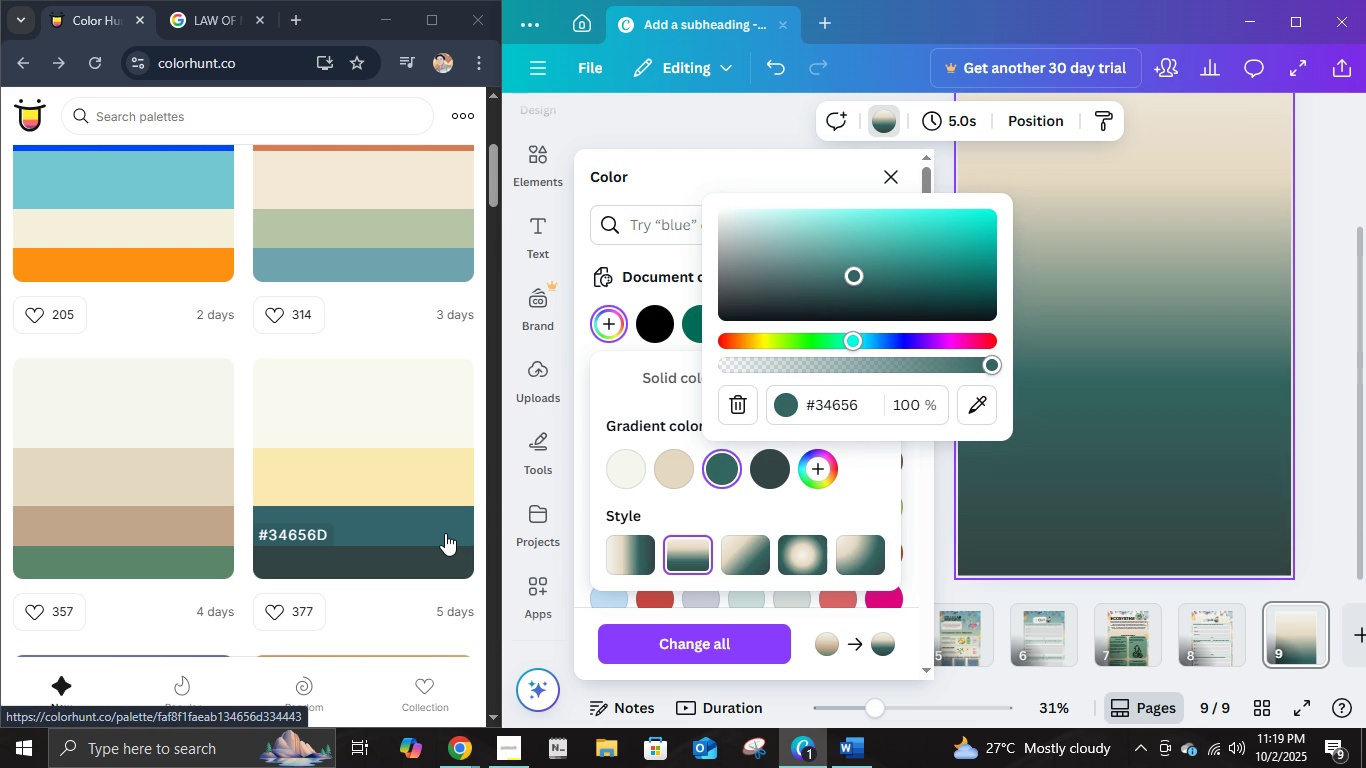 
key(D)
 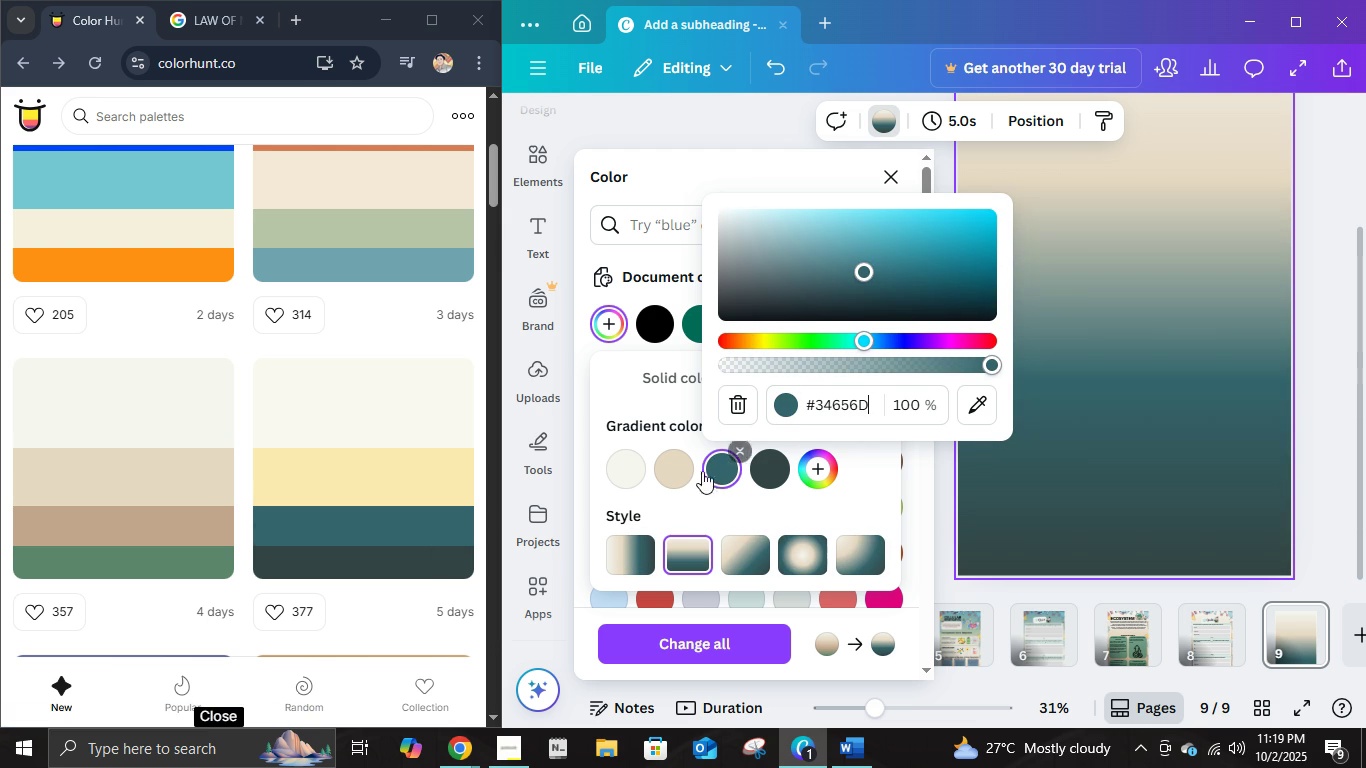 
left_click([694, 467])
 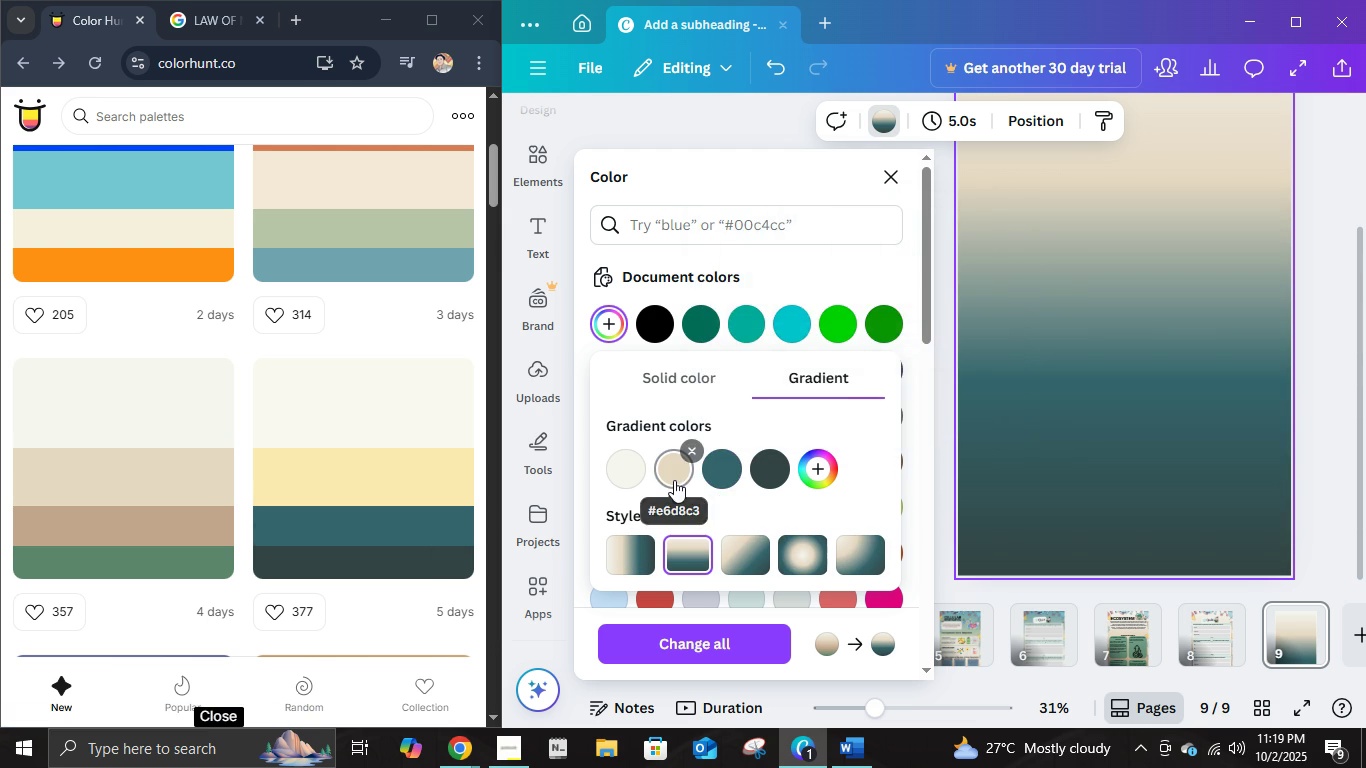 
left_click([674, 480])
 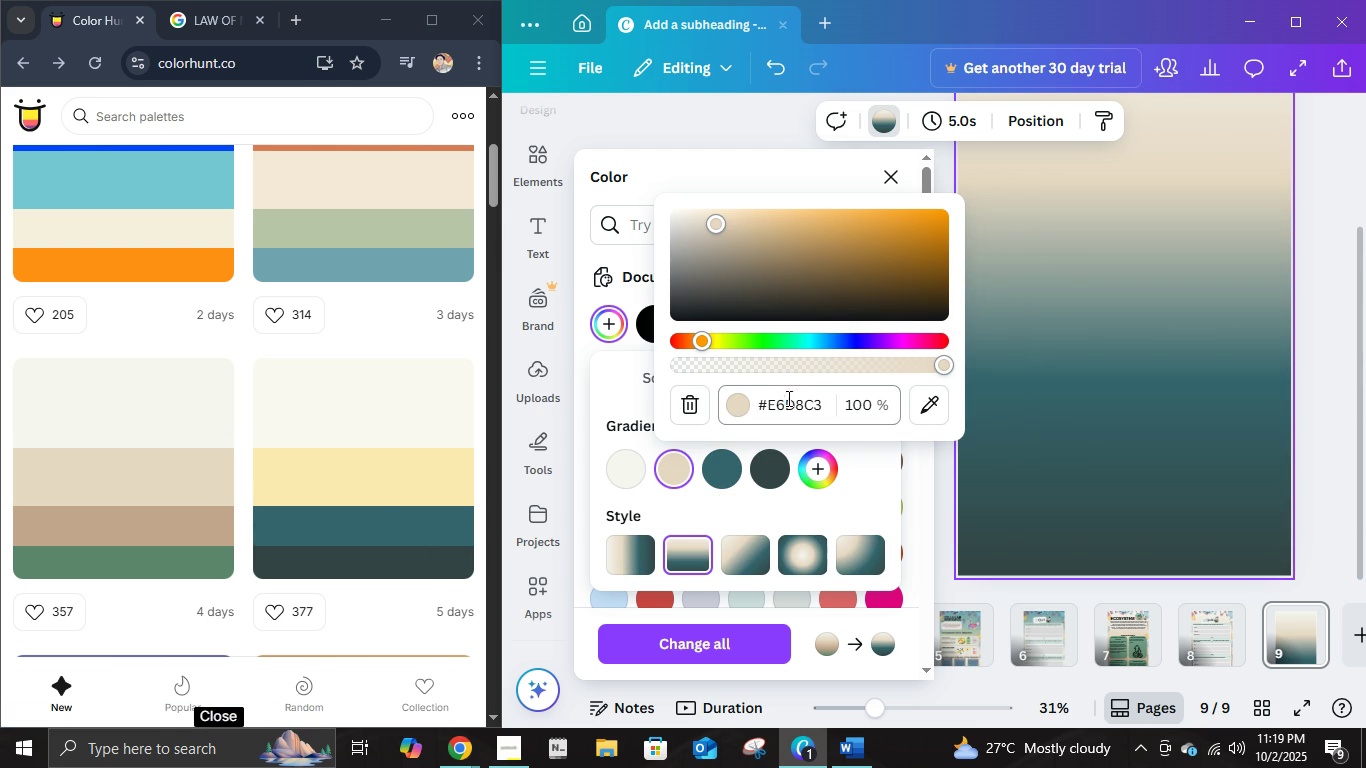 
left_click([787, 398])
 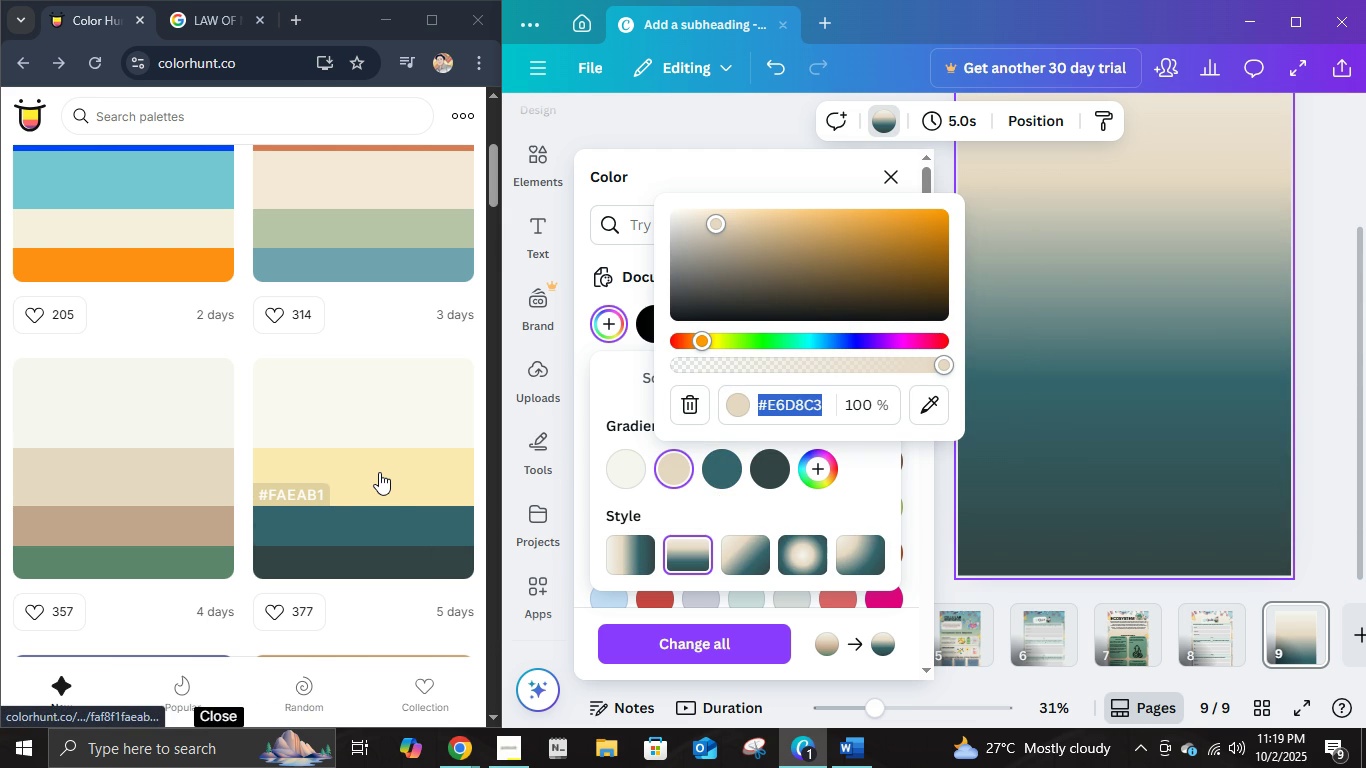 
type(faeab1)
 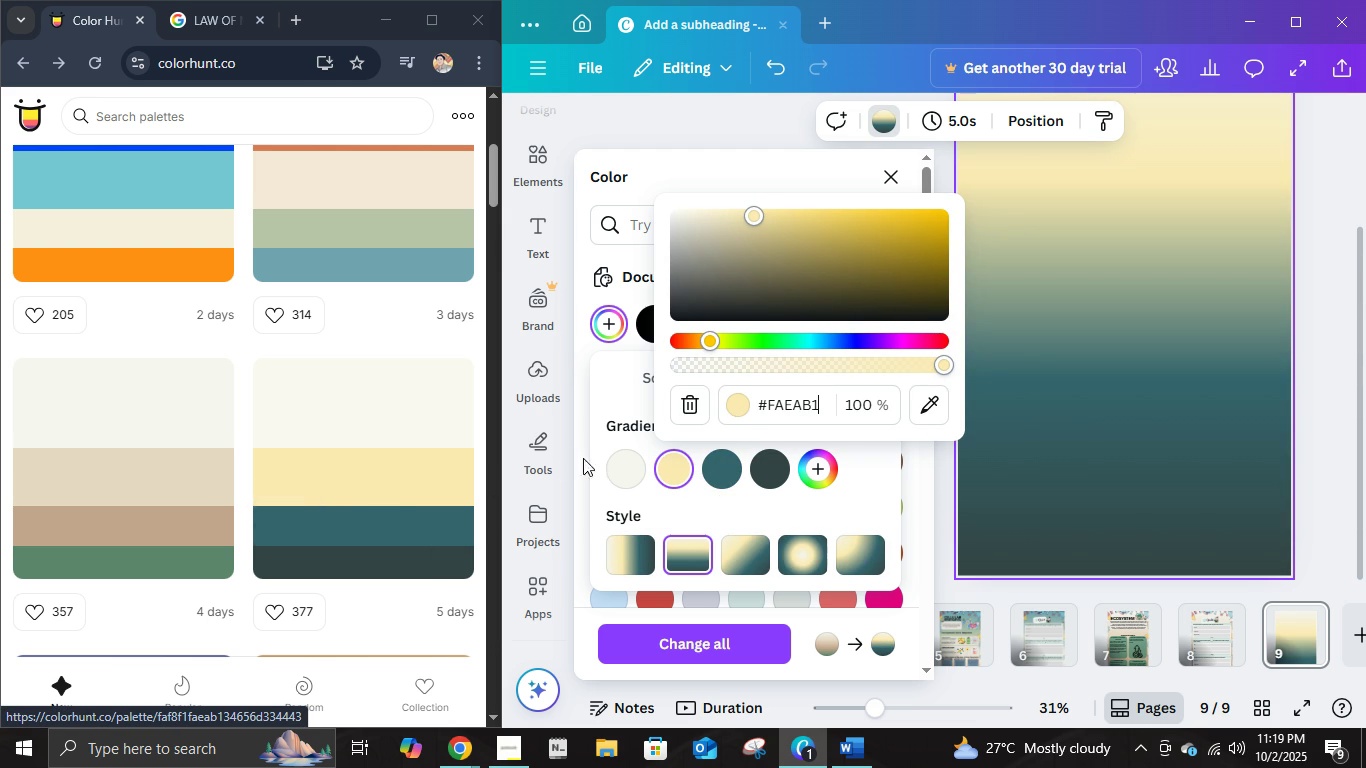 
left_click([627, 461])
 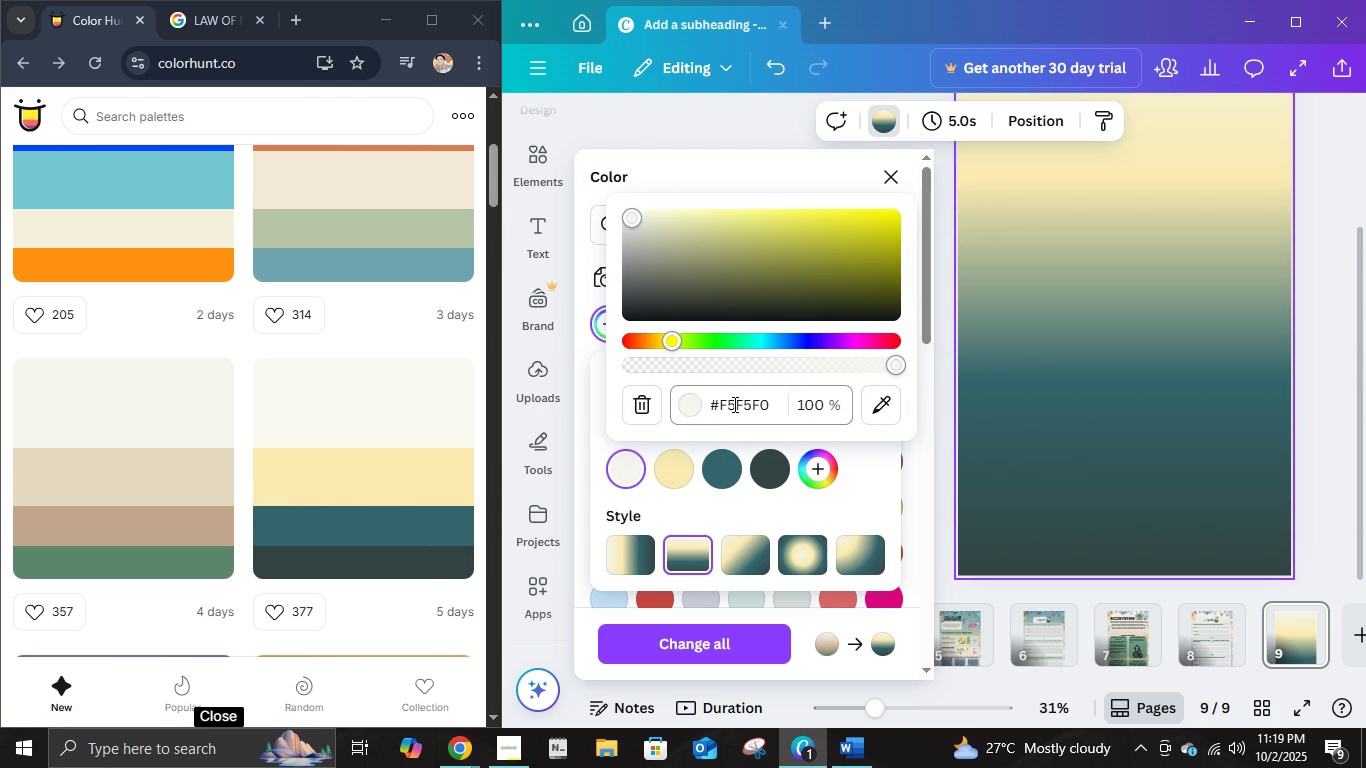 
left_click([733, 404])
 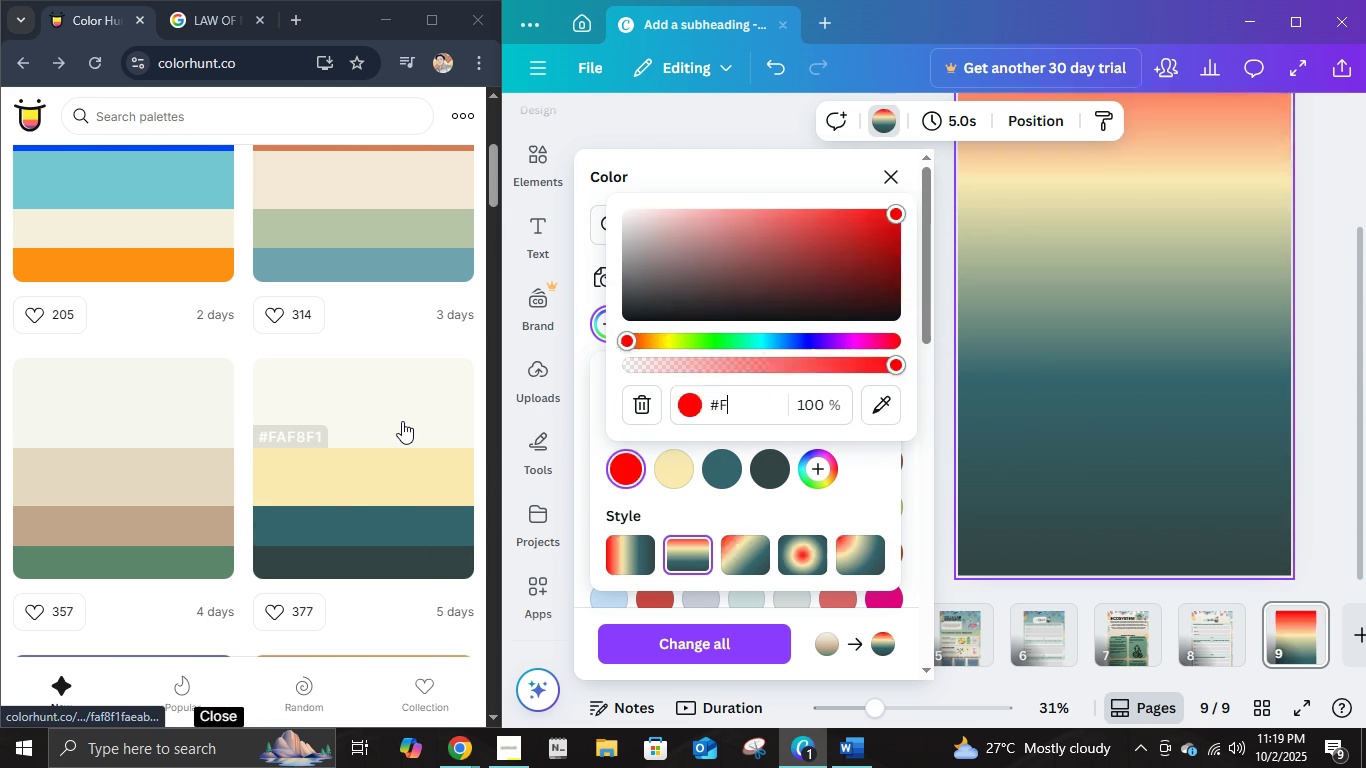 
type(faf8f1)
key(NumpadEnter)
 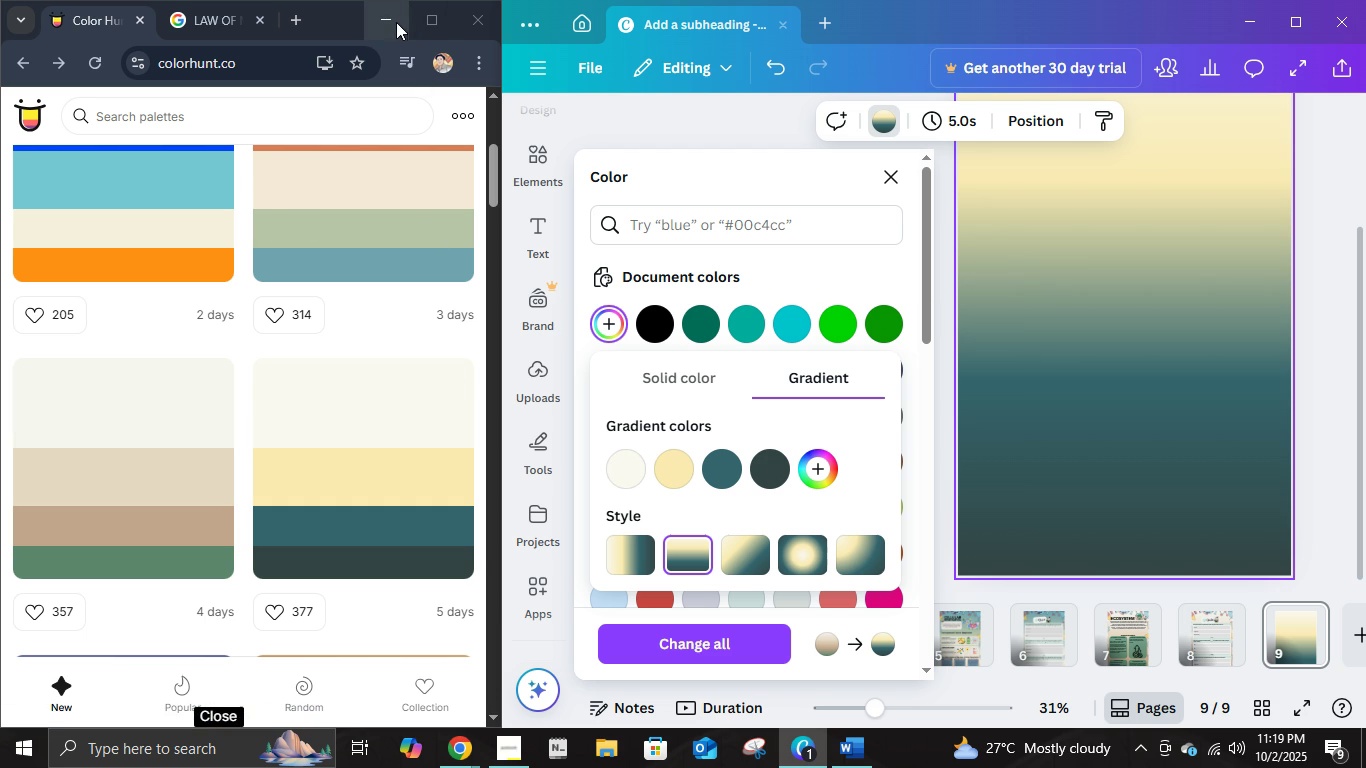 
left_click([206, 14])
 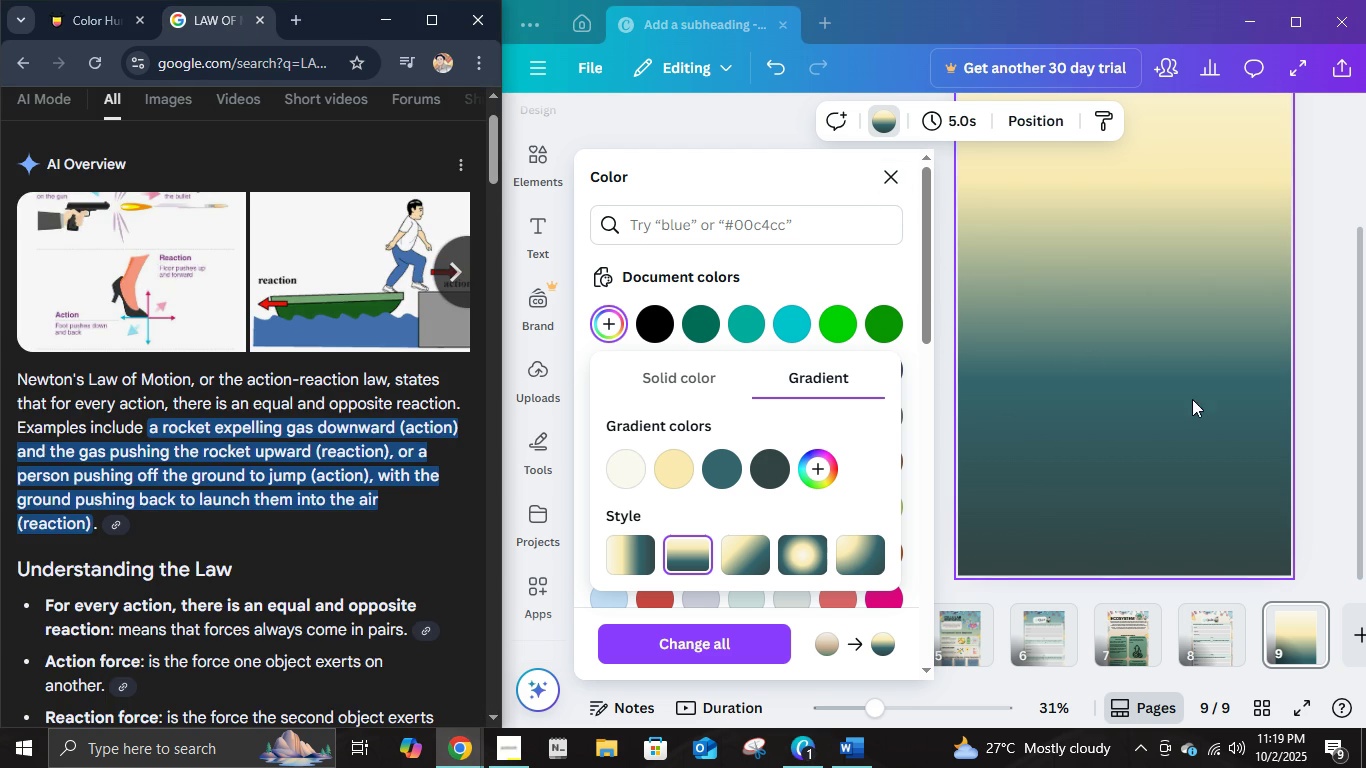 
left_click([1236, 397])
 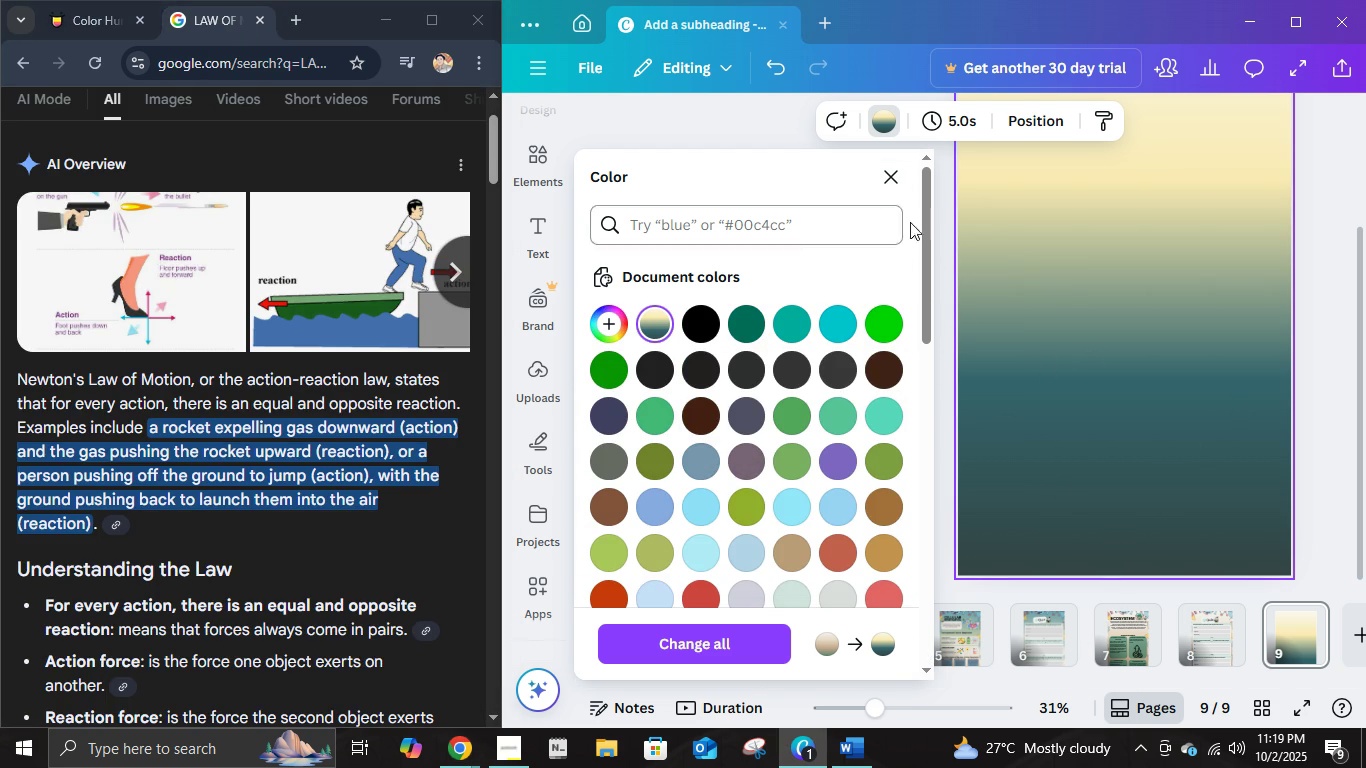 
left_click([900, 180])
 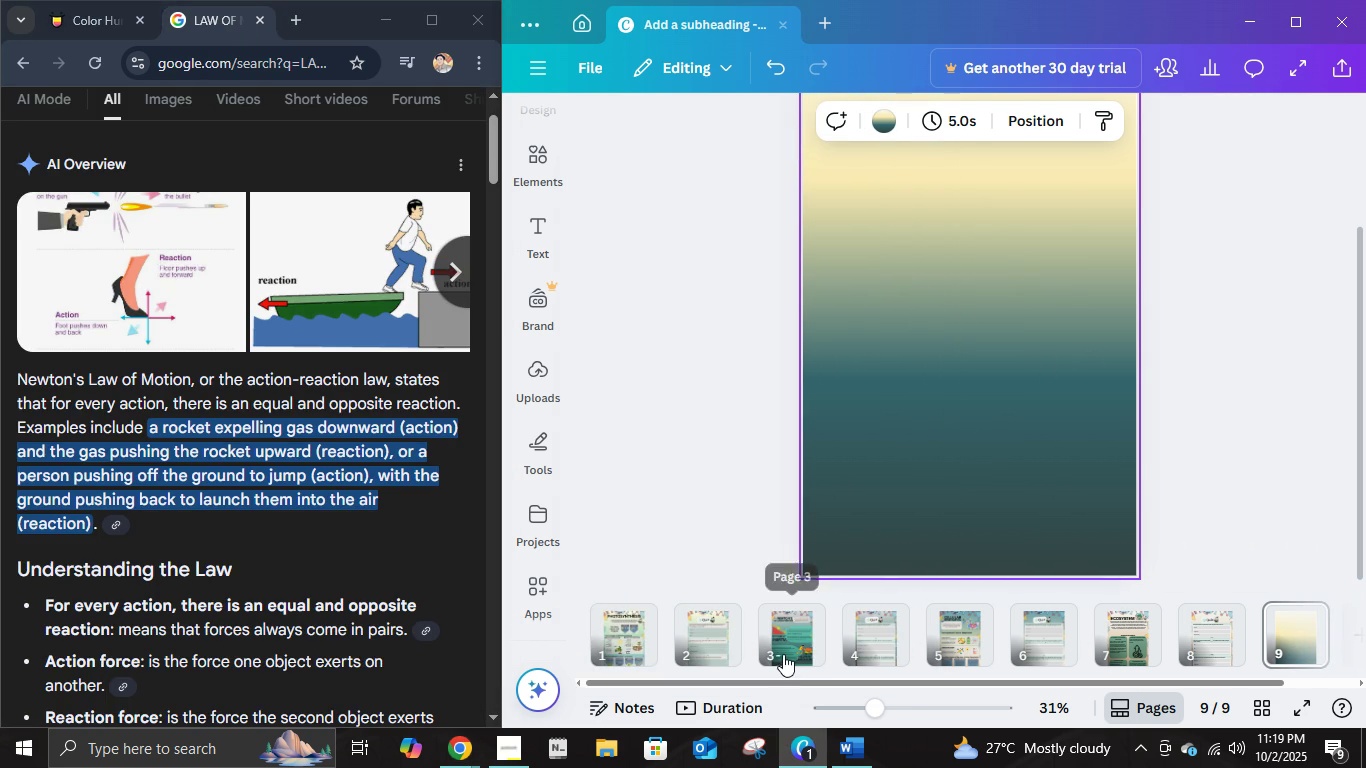 
left_click([783, 654])
 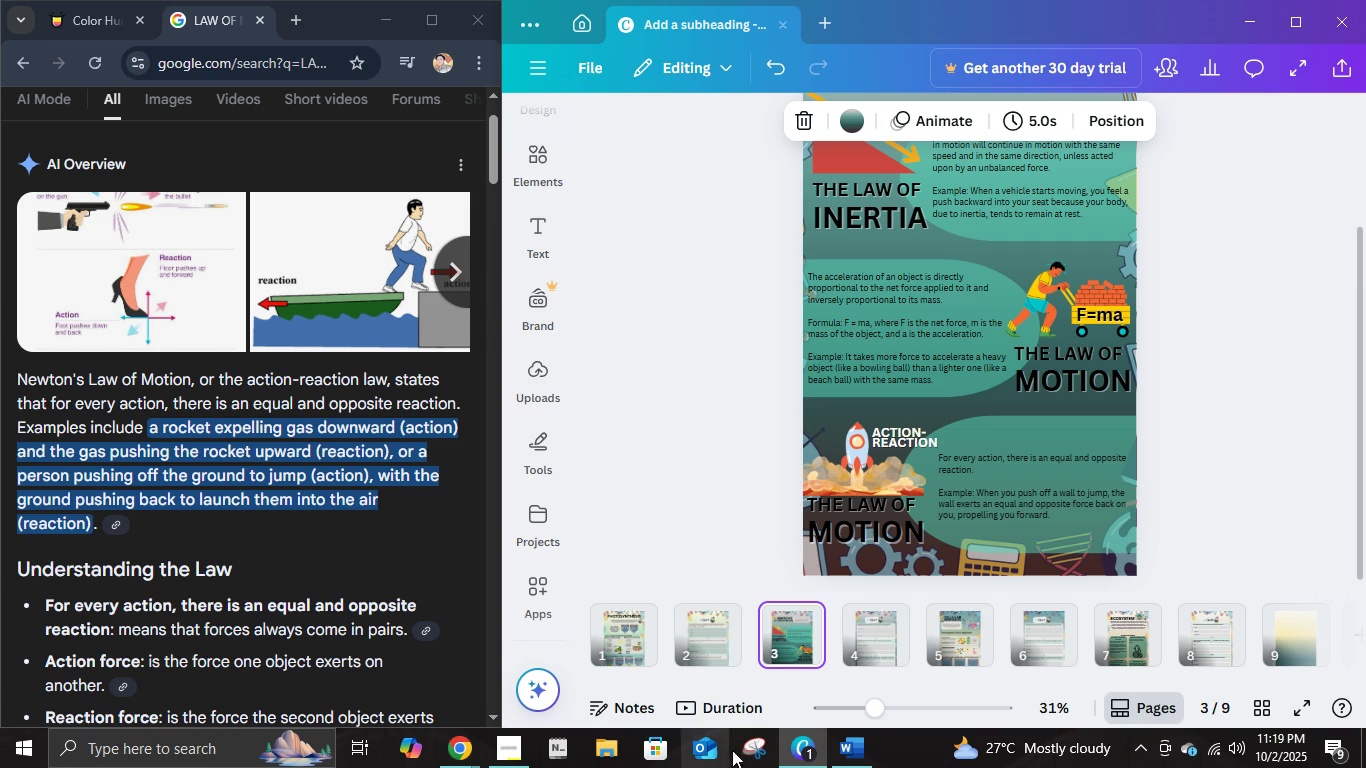 
left_click([861, 755])
 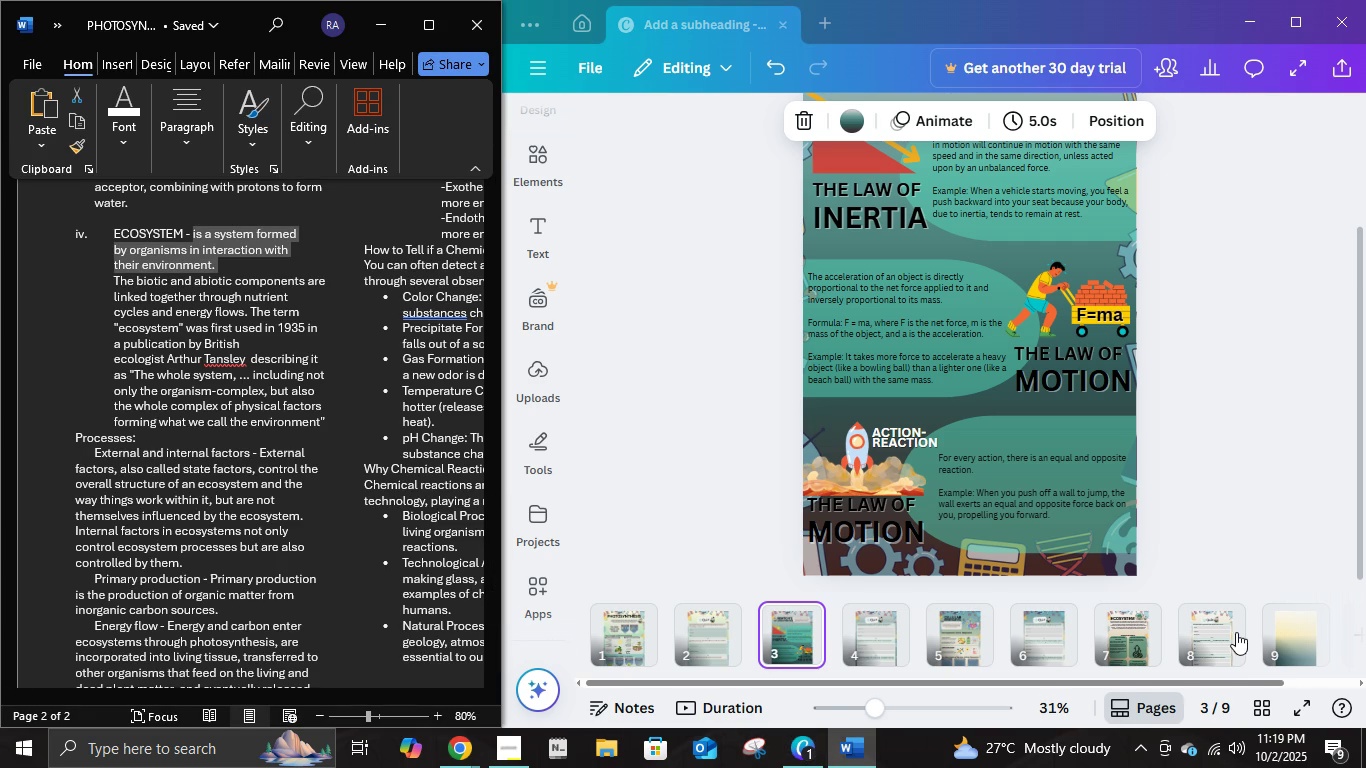 
left_click([1279, 633])